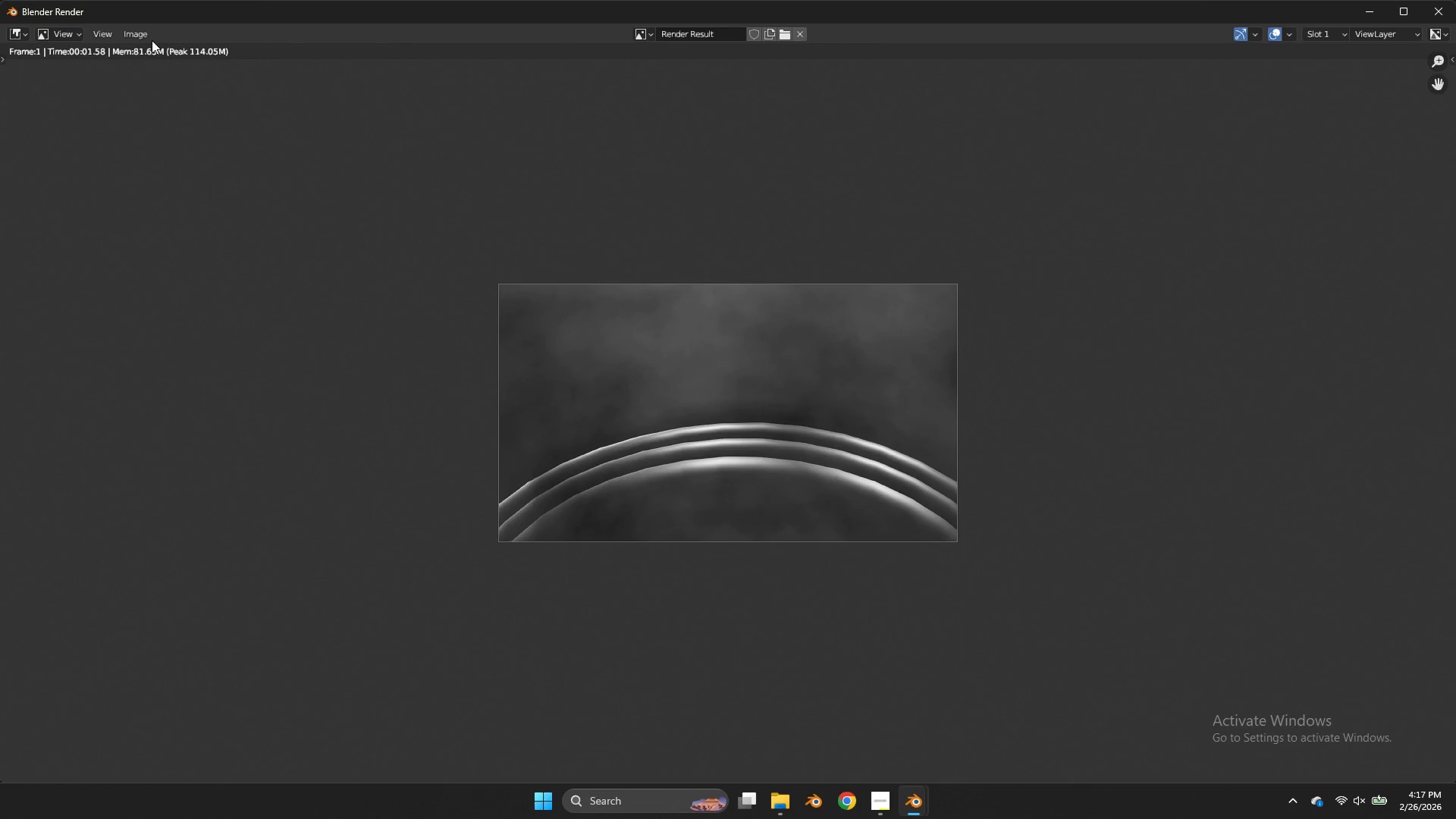 
left_click([144, 32])
 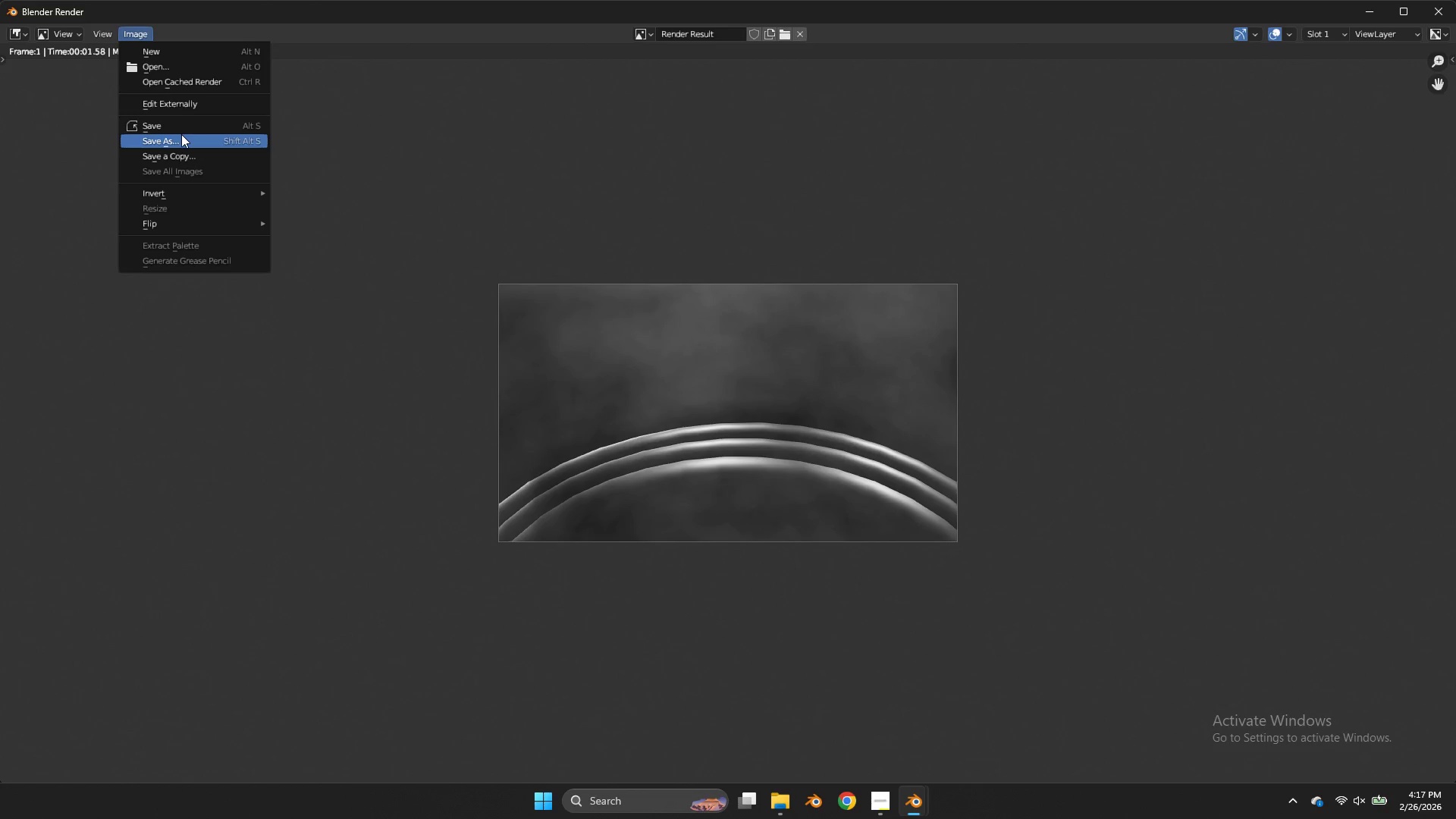 
left_click([180, 135])
 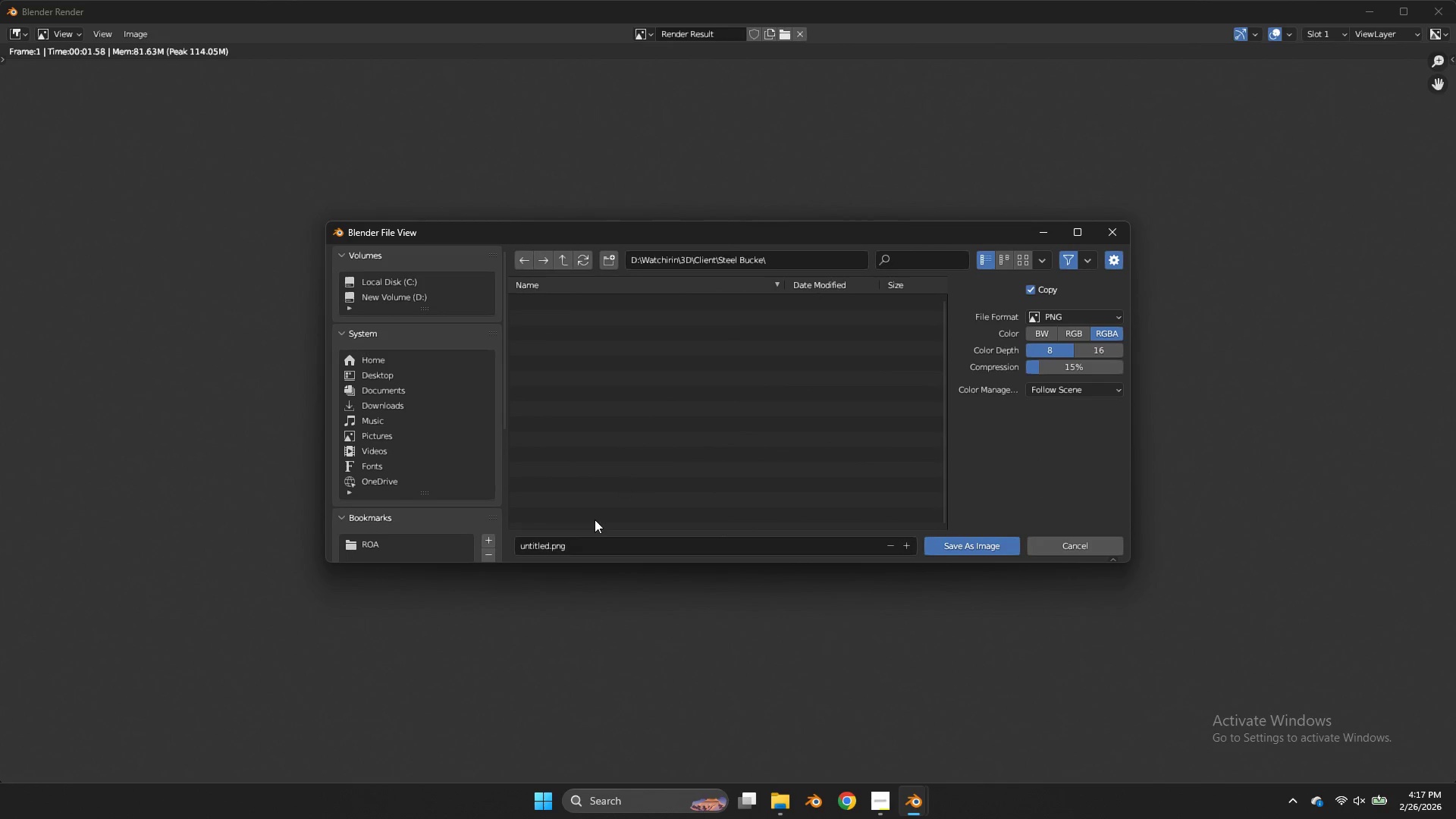 
left_click([582, 539])
 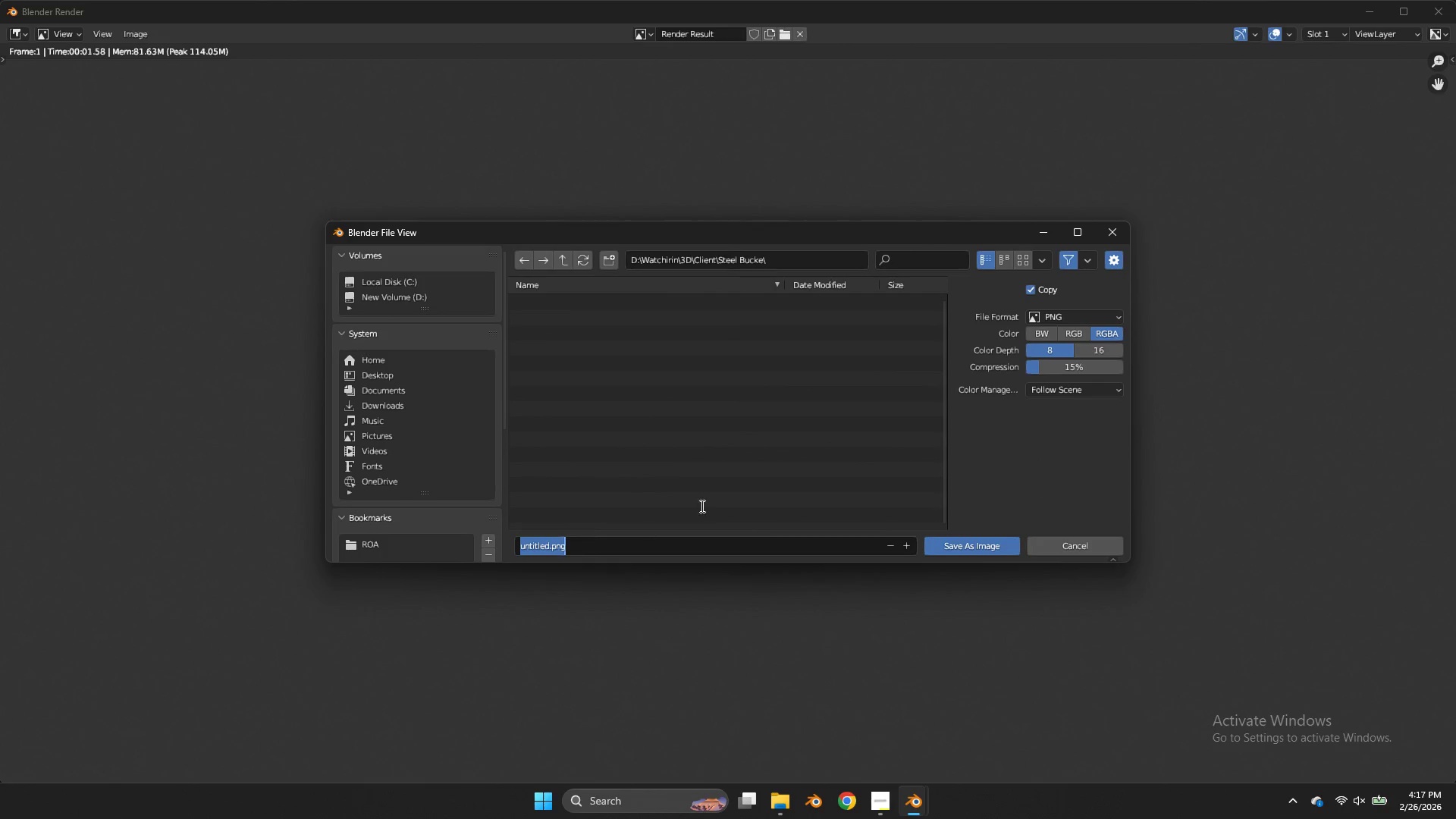 
key(1)
 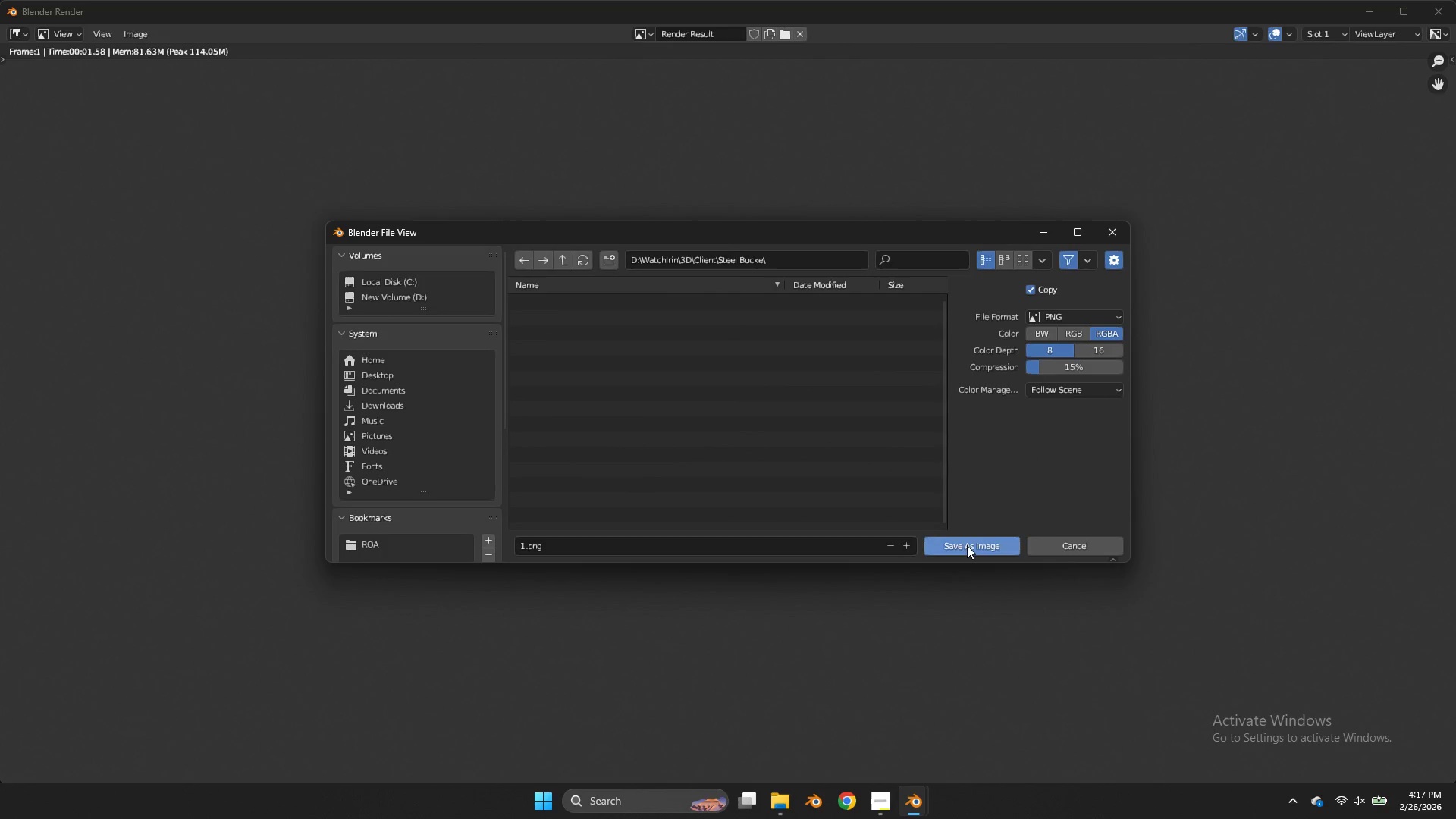 
double_click([967, 545])
 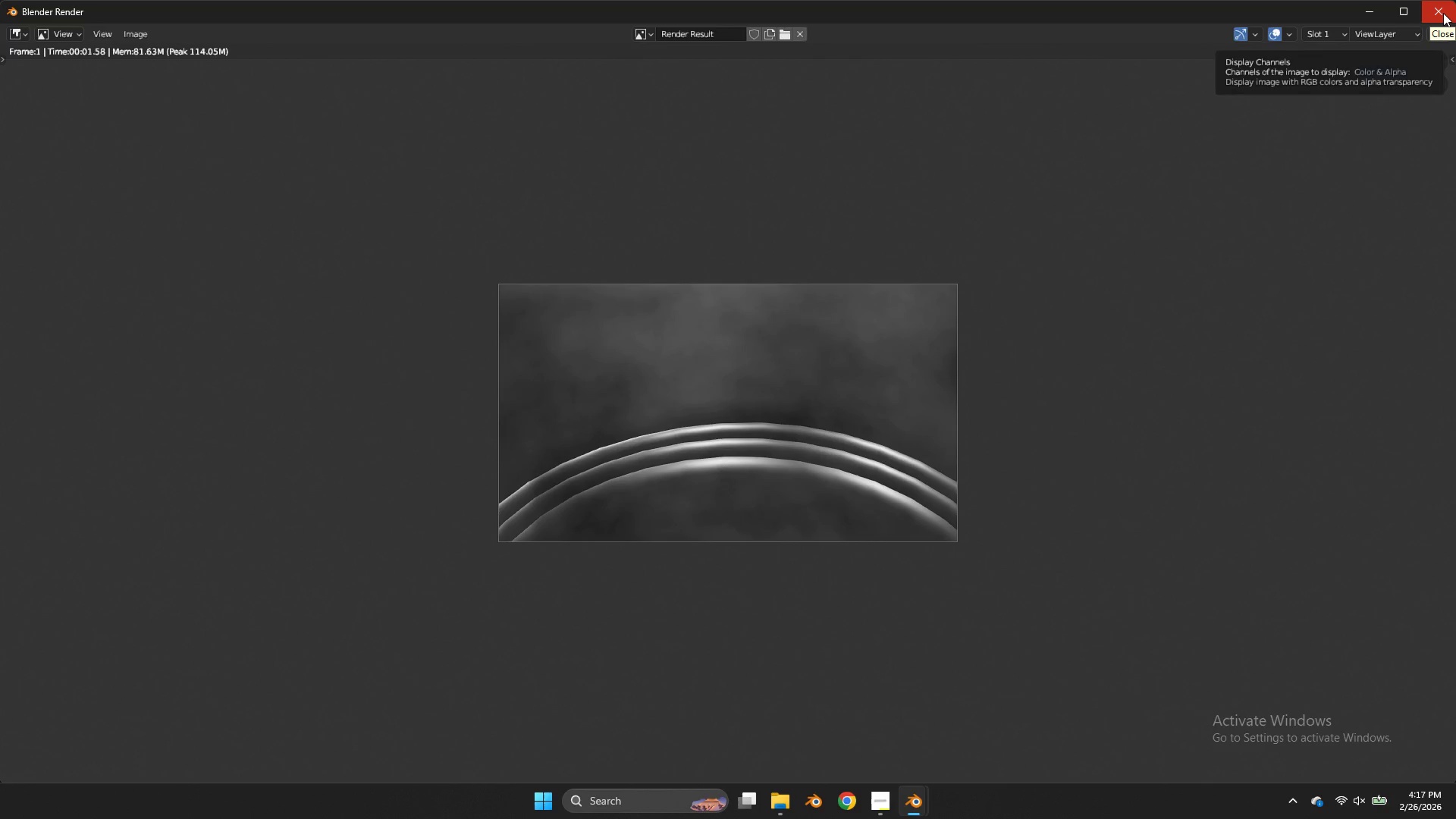 
left_click([1443, 13])
 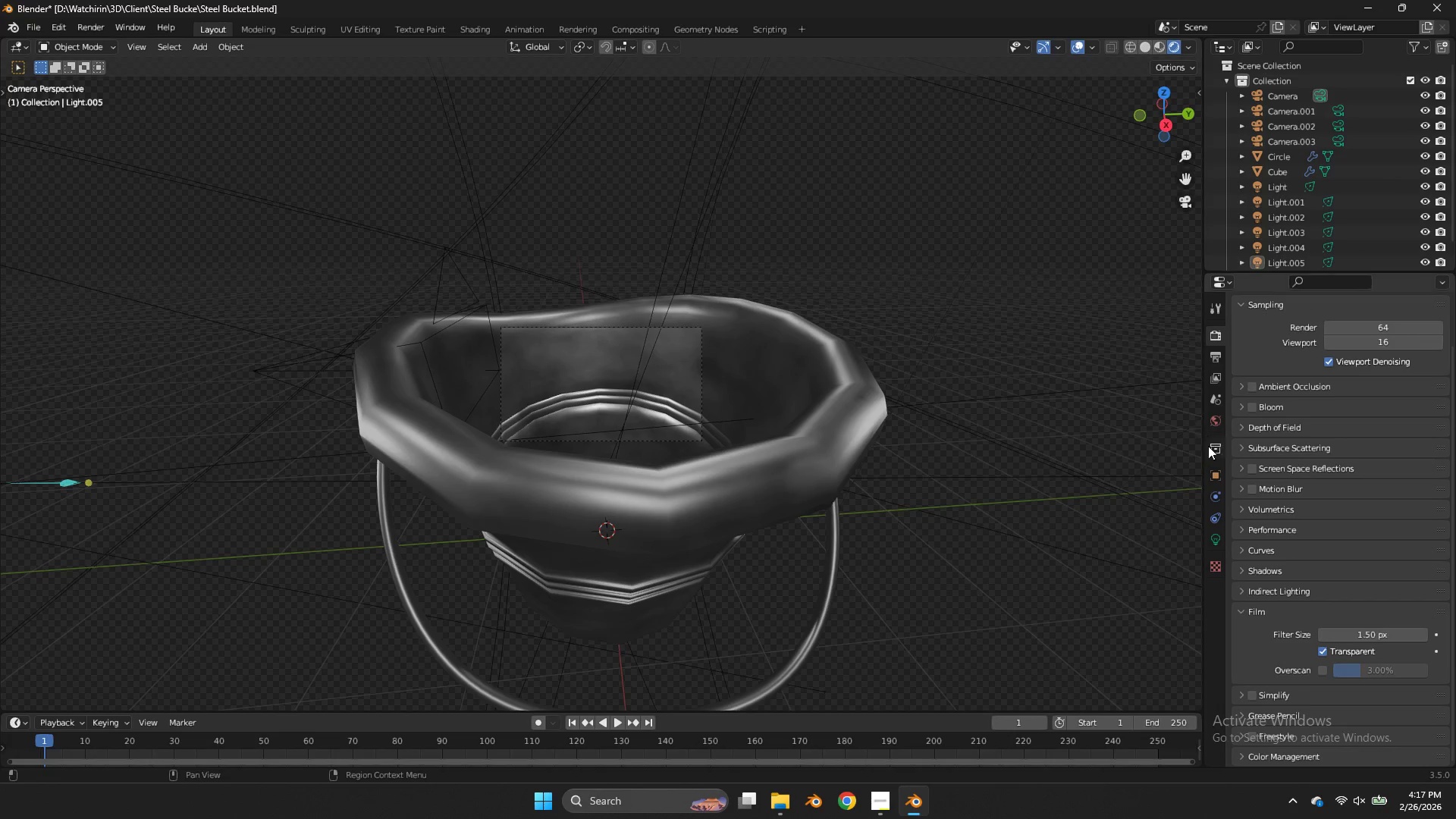 
double_click([1221, 410])
 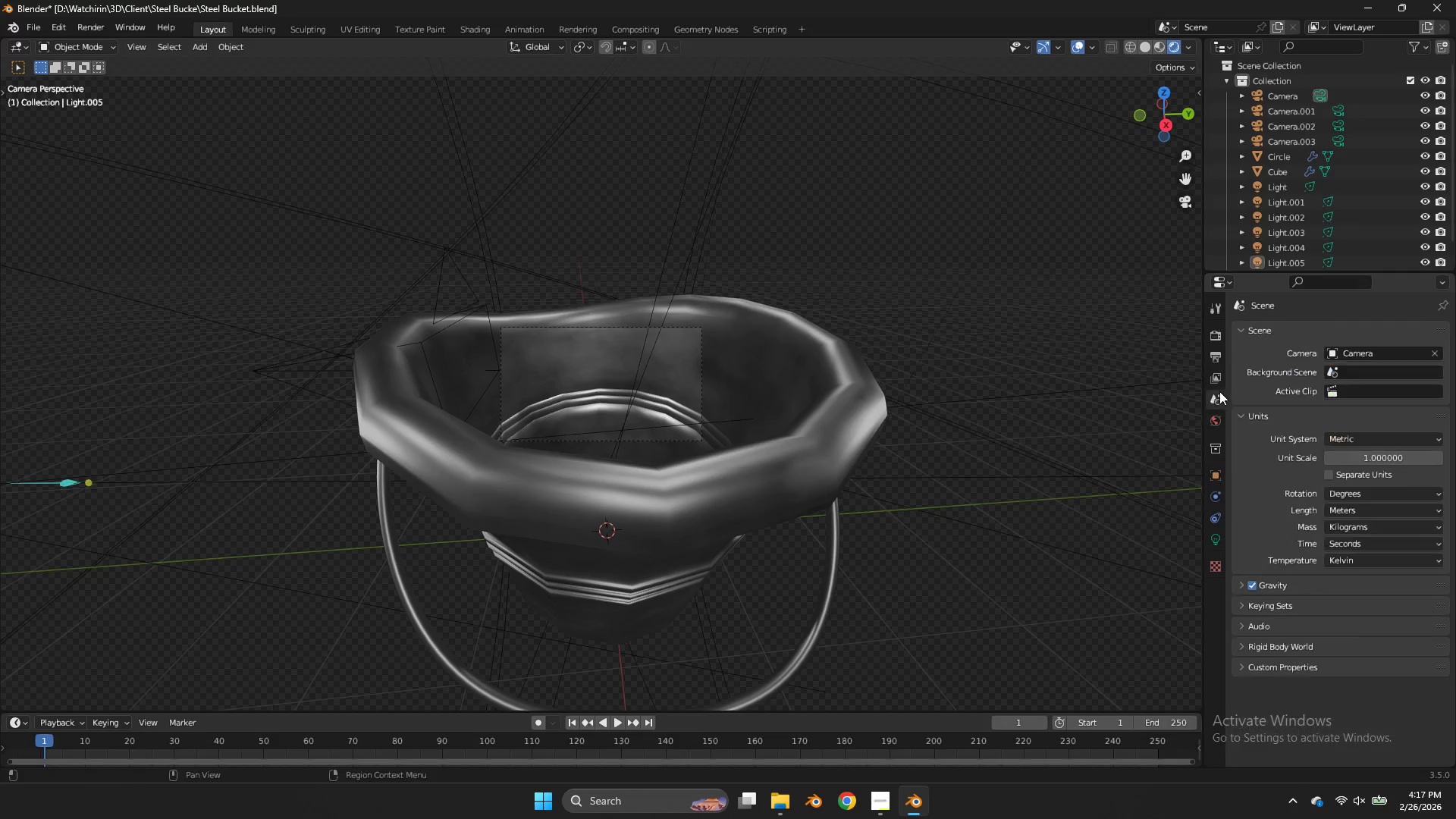 
triple_click([1219, 391])
 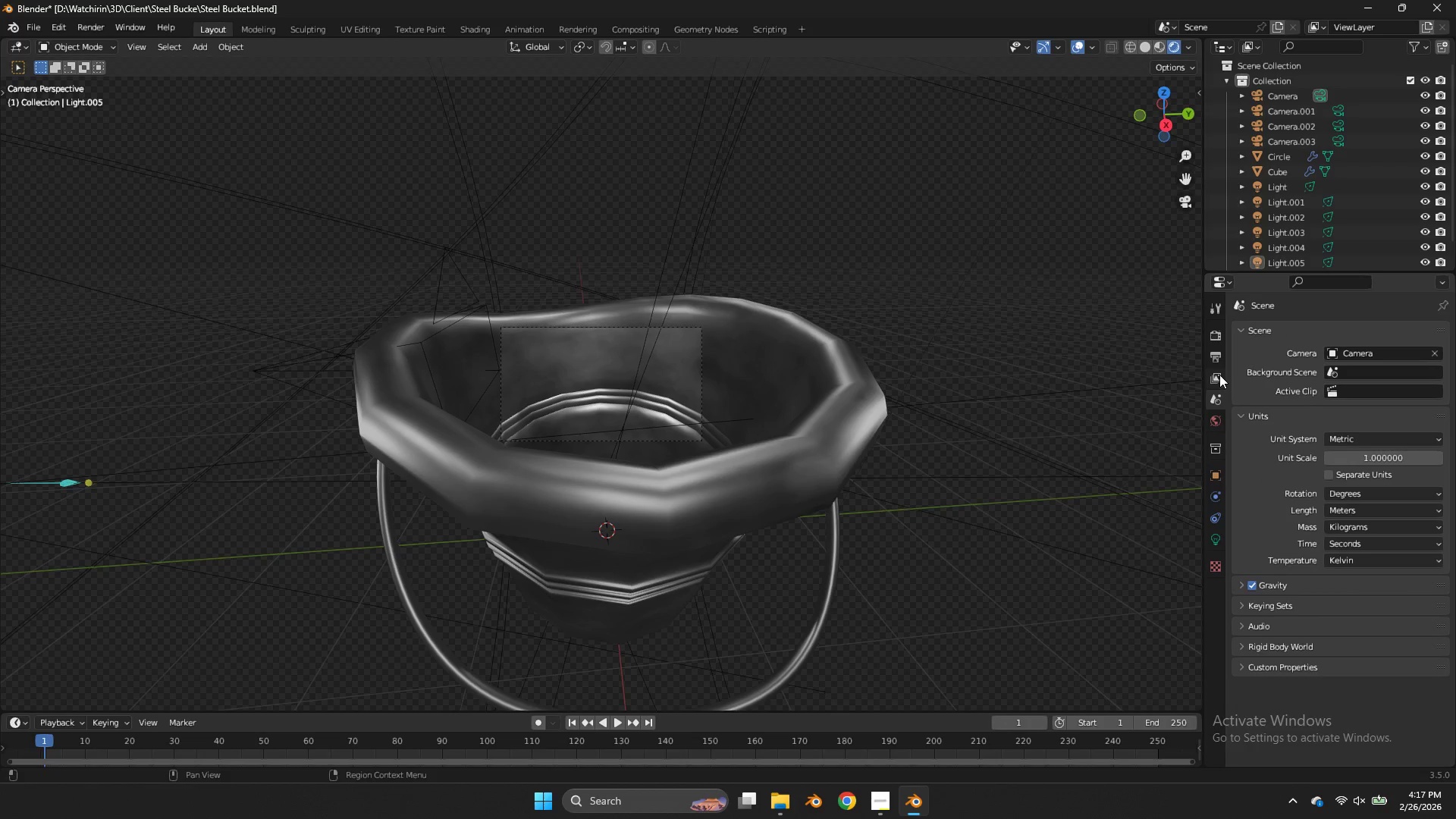 
triple_click([1219, 373])
 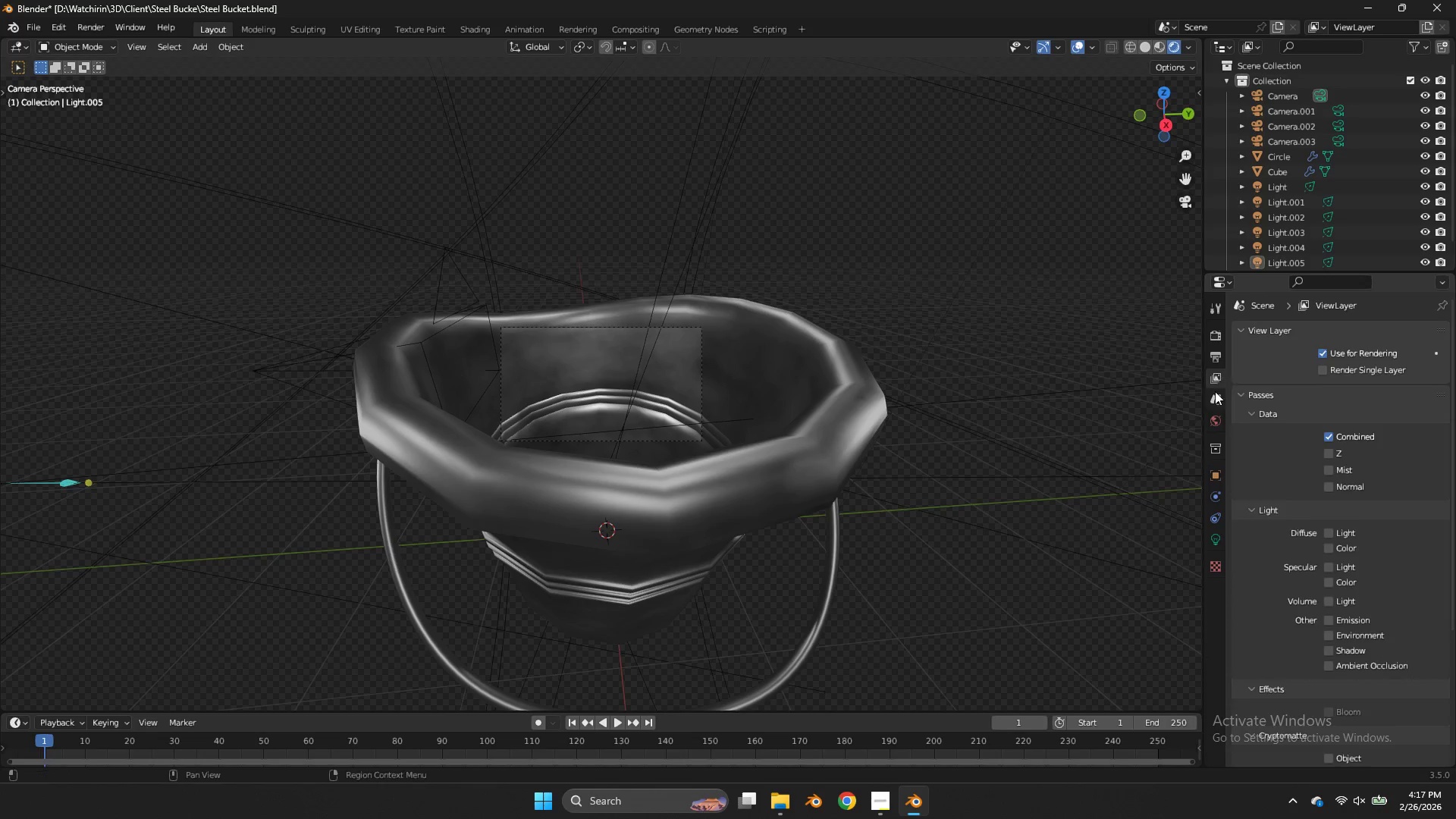 
left_click([1215, 391])
 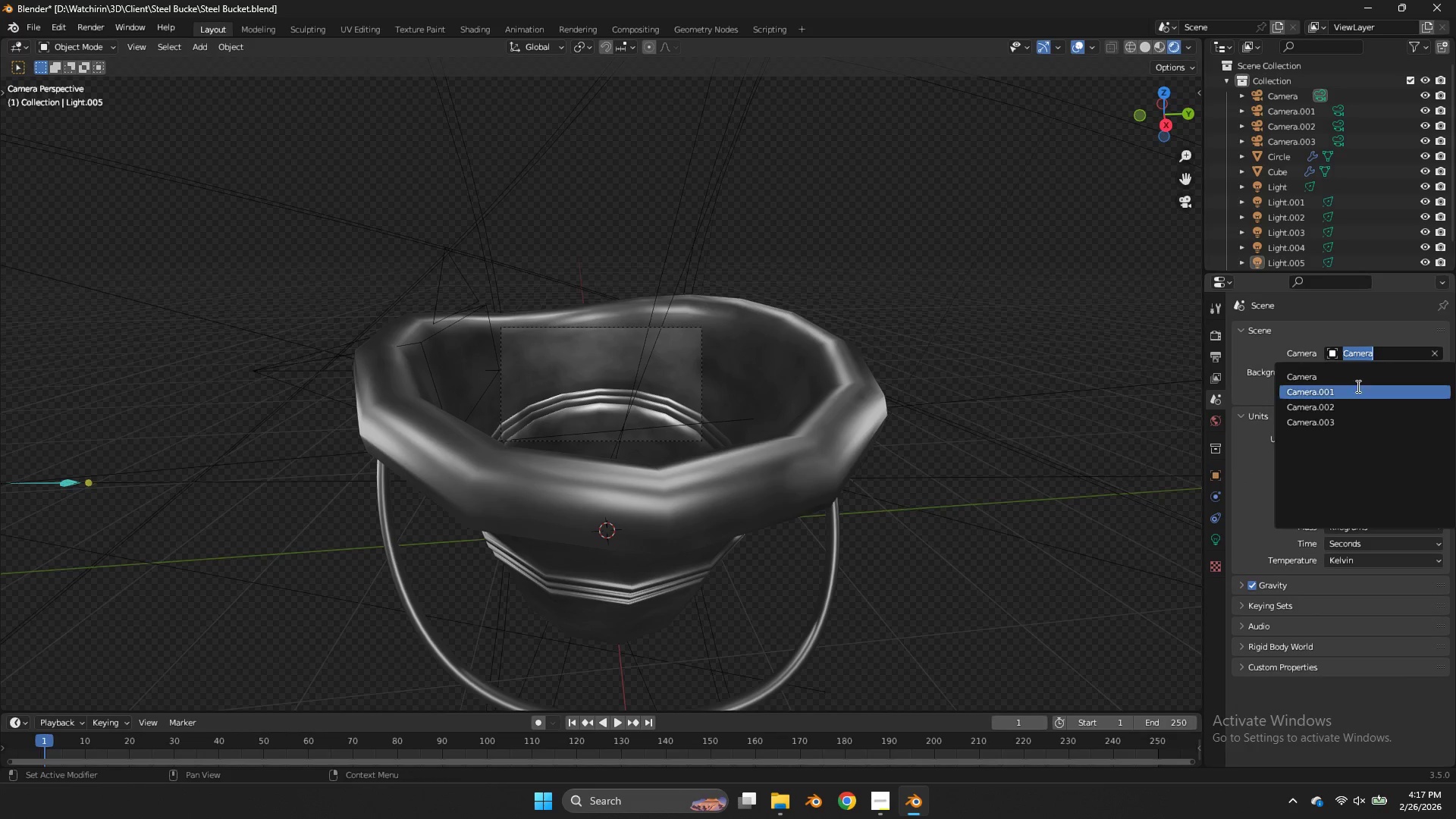 
left_click([1357, 393])
 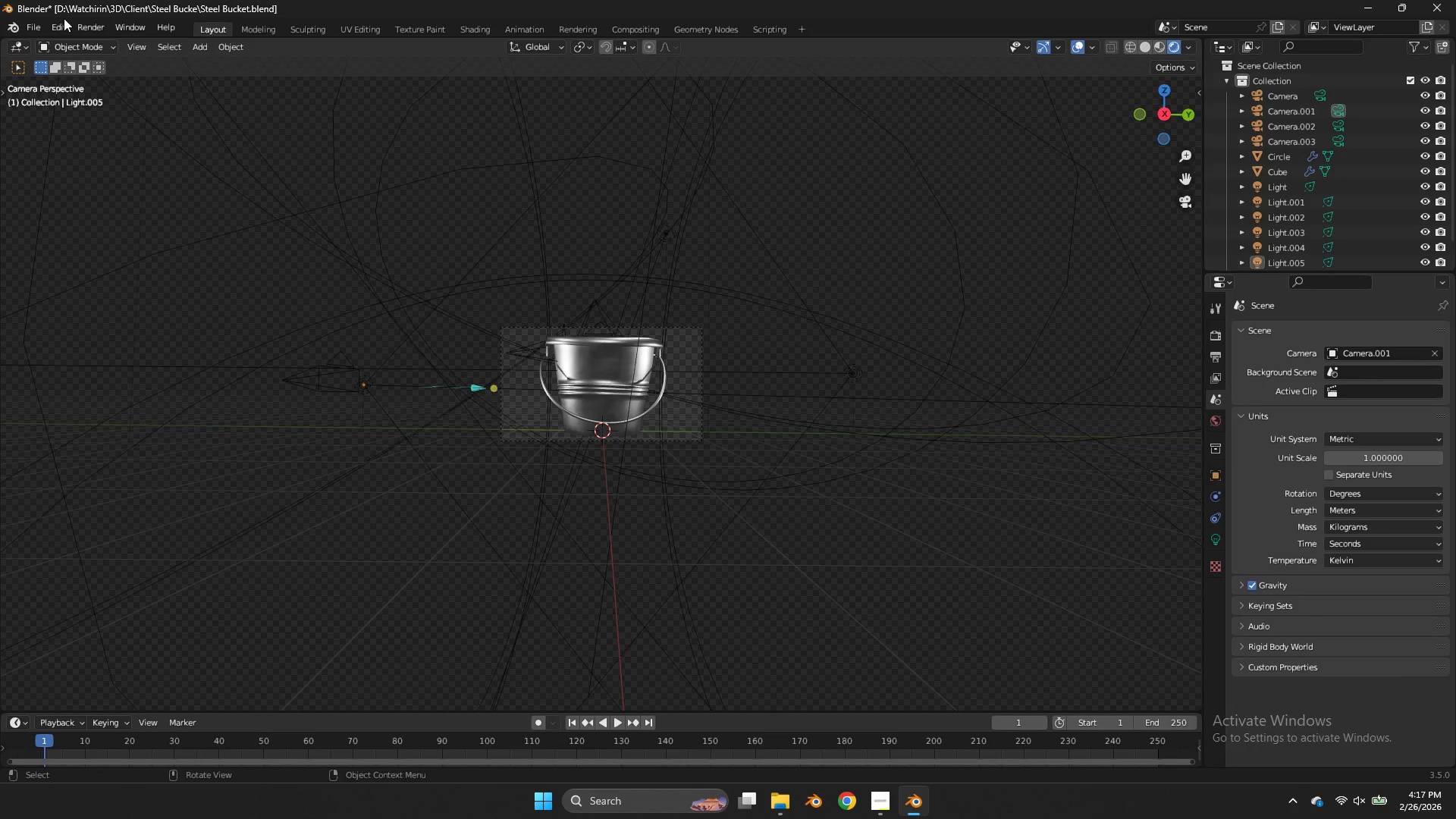 
left_click([91, 27])
 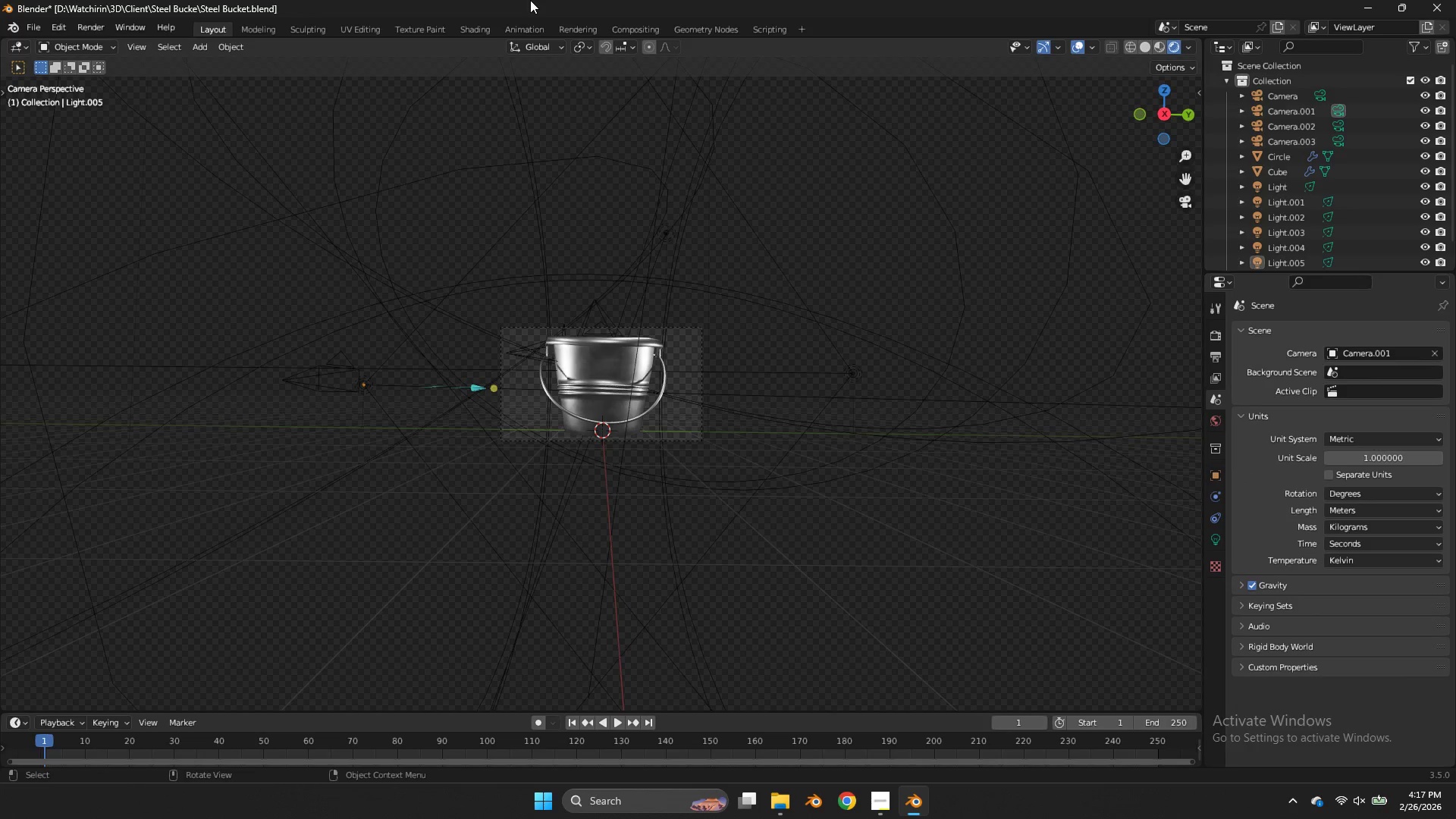 
left_click([676, 349])
 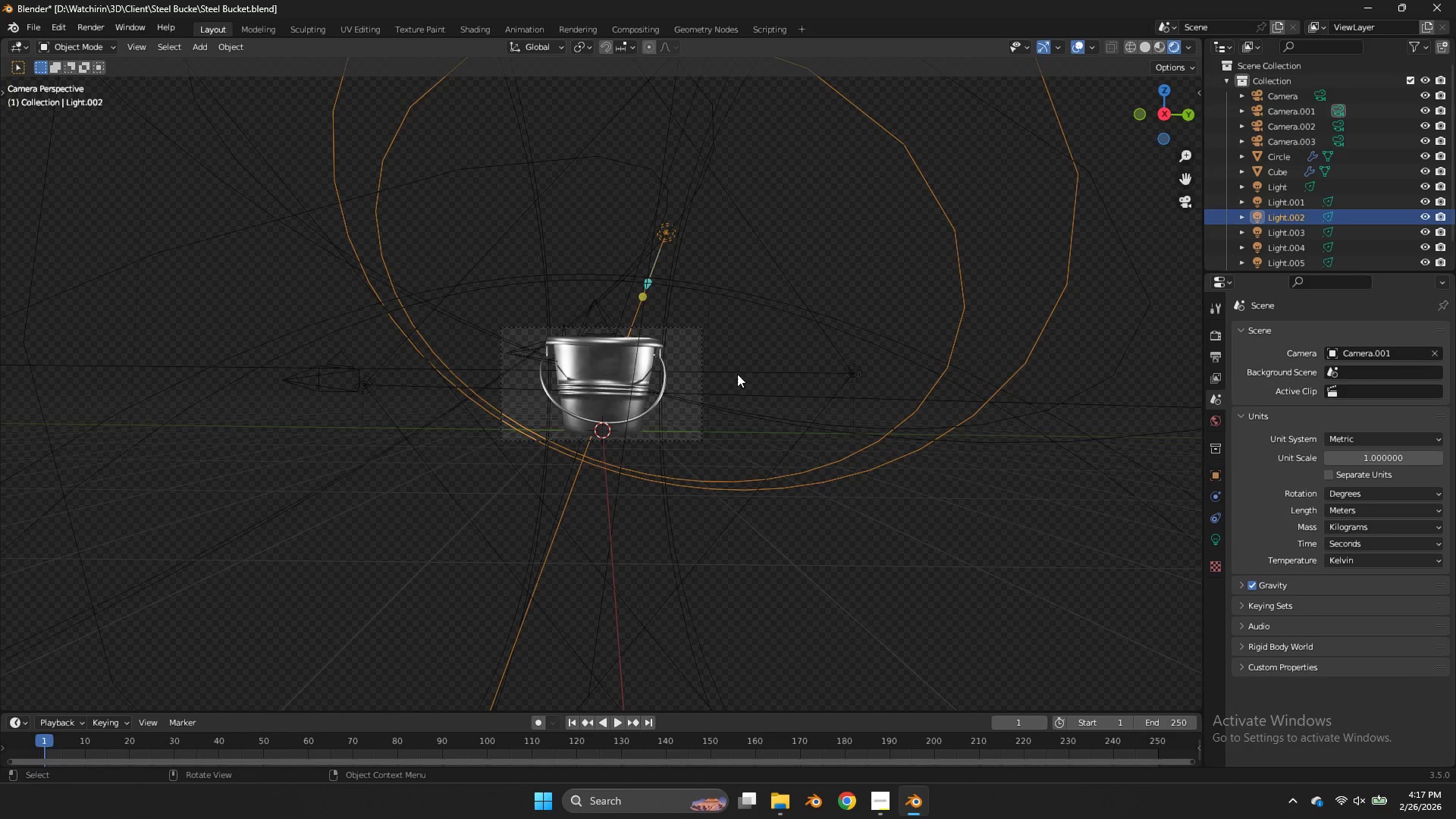 
left_click([742, 375])
 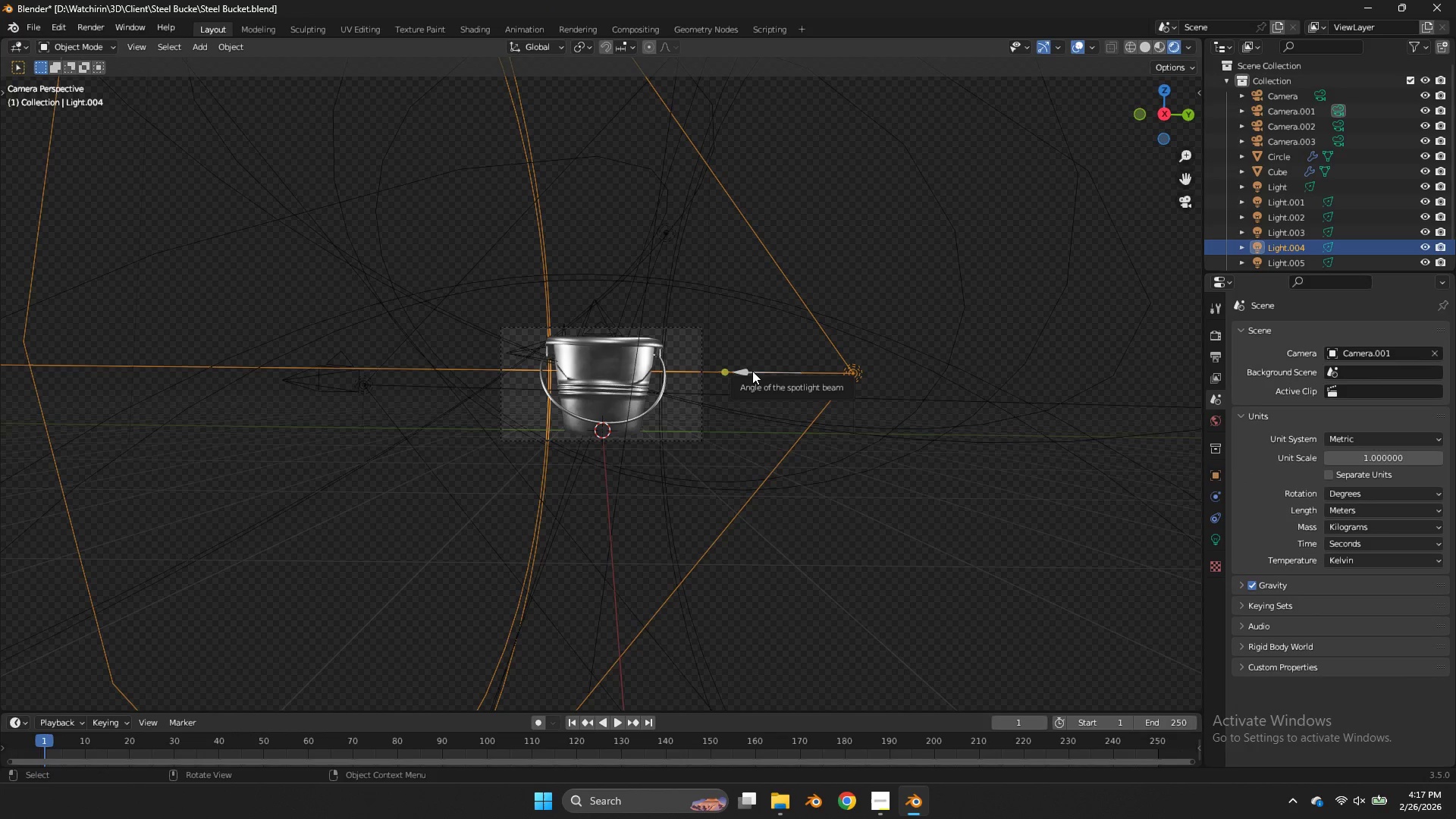 
key(F12)
 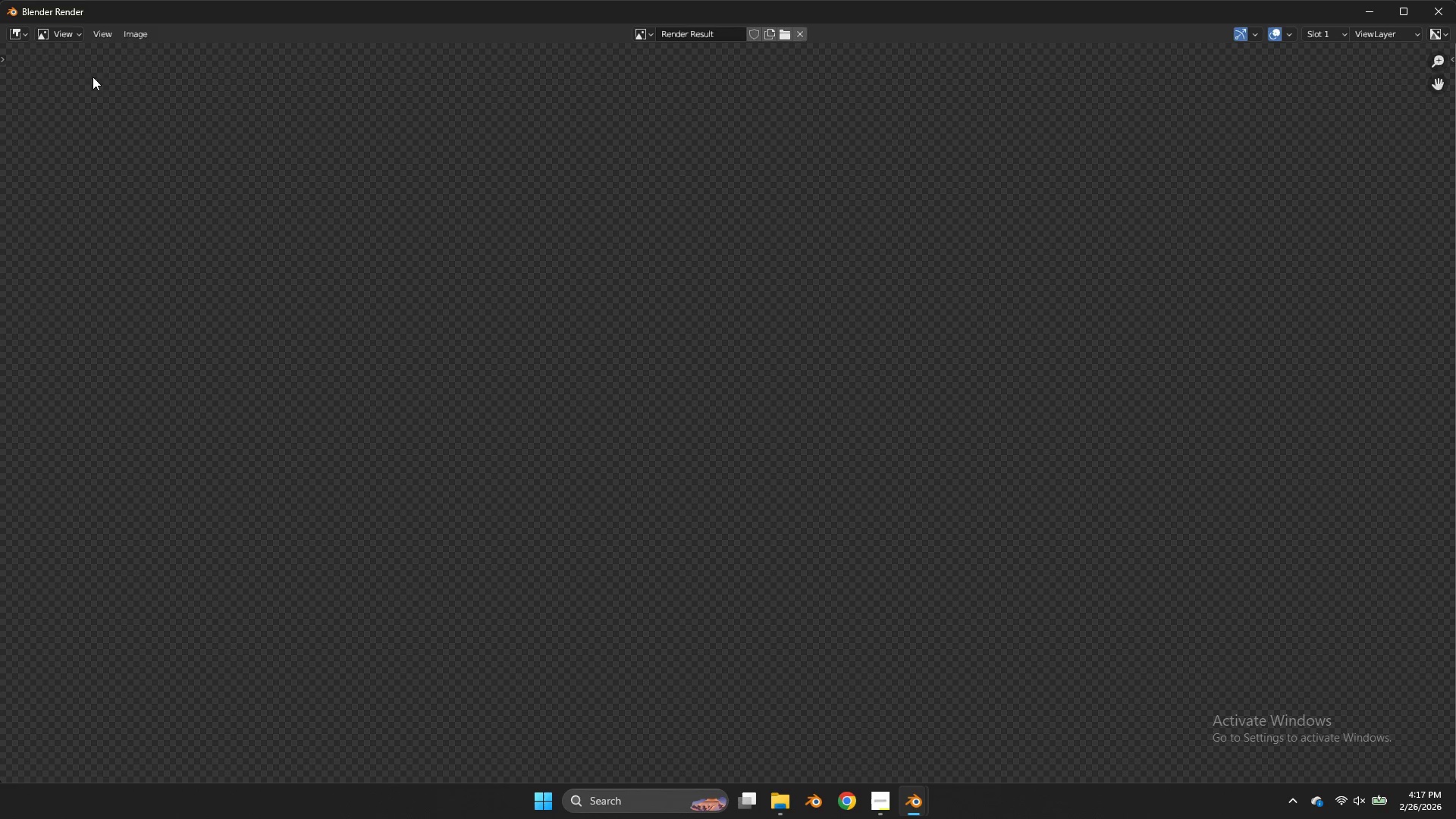 
left_click([133, 40])
 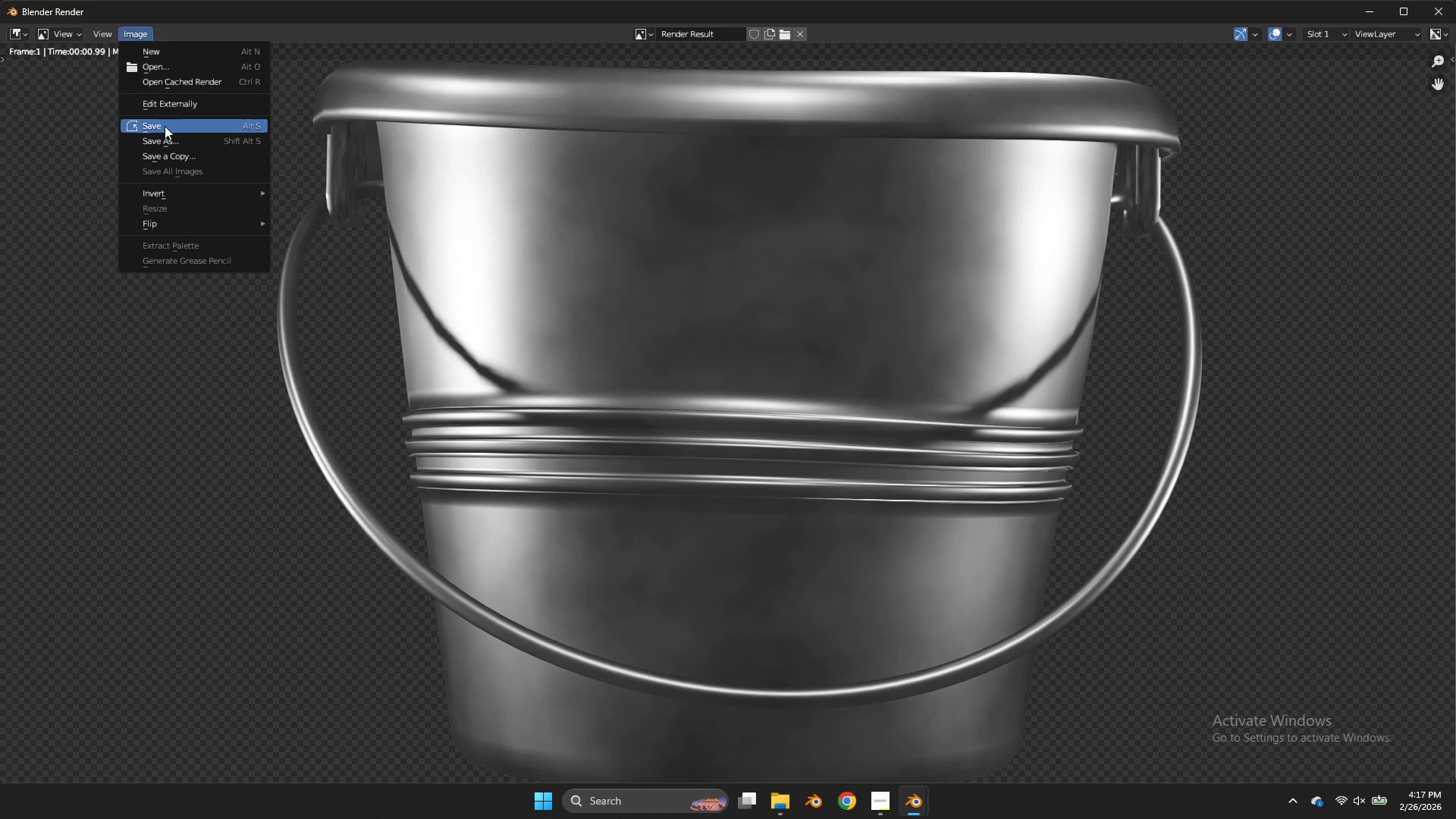 
left_click([166, 136])
 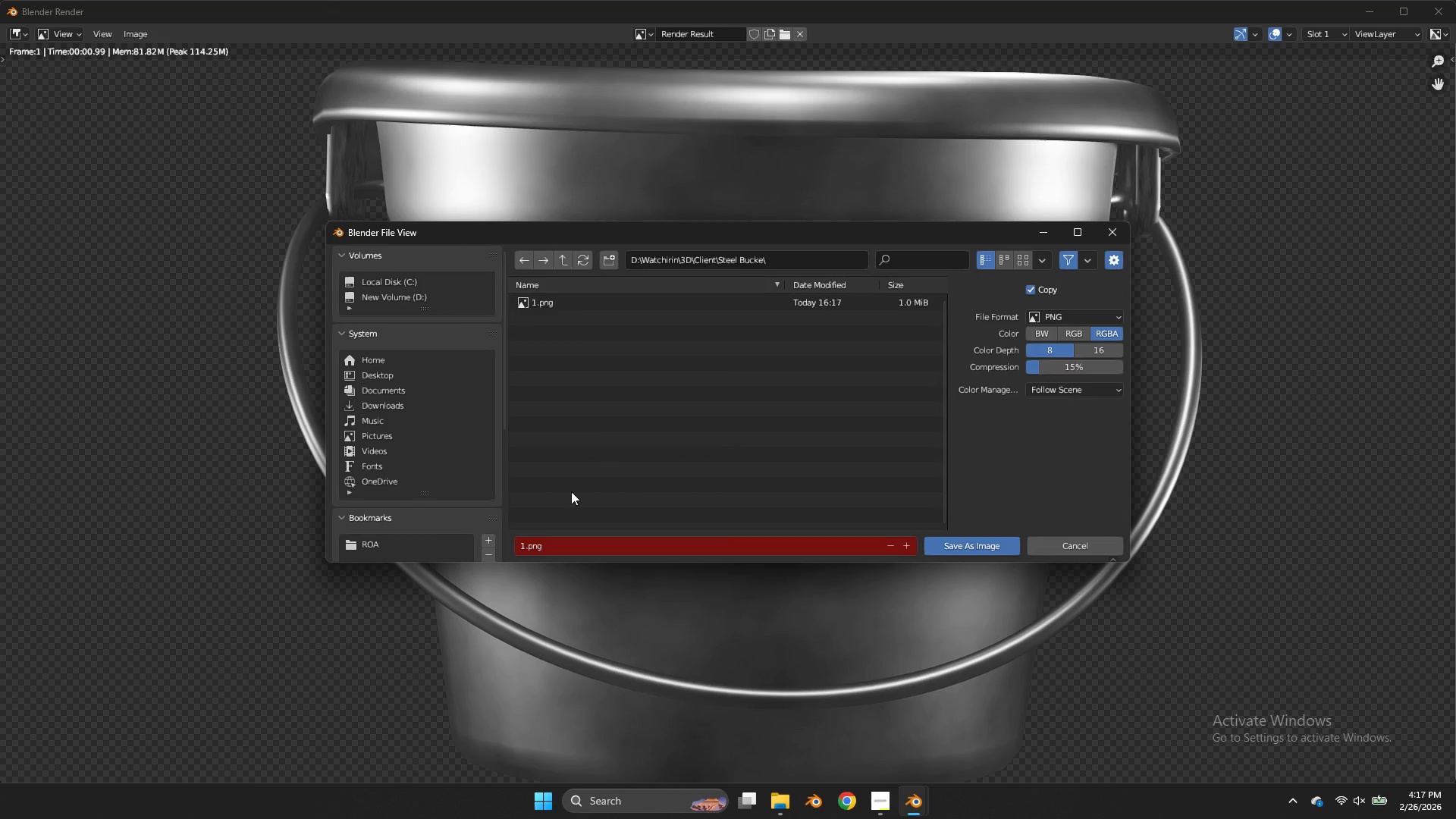 
left_click([580, 539])
 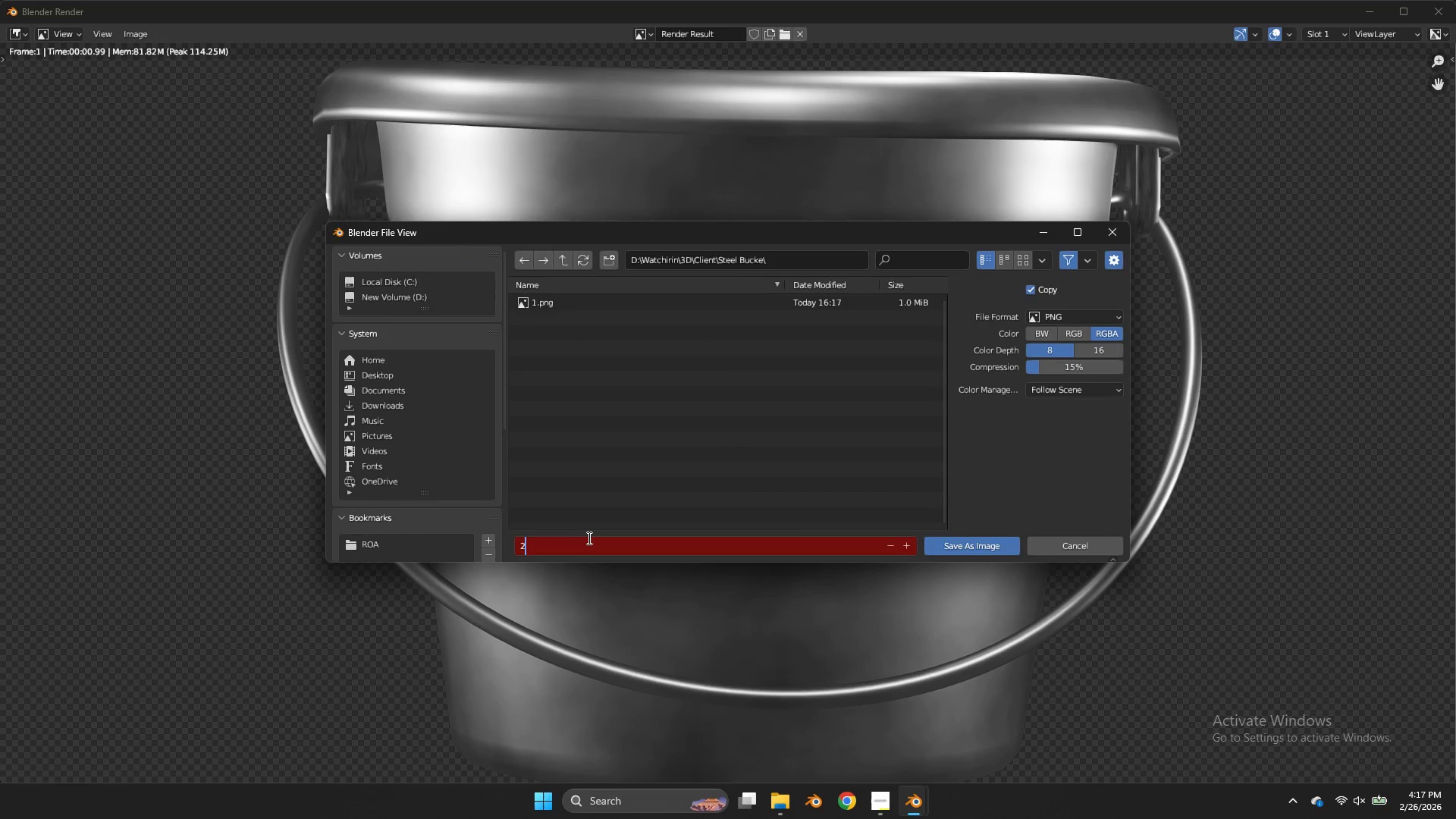 
key(2)
 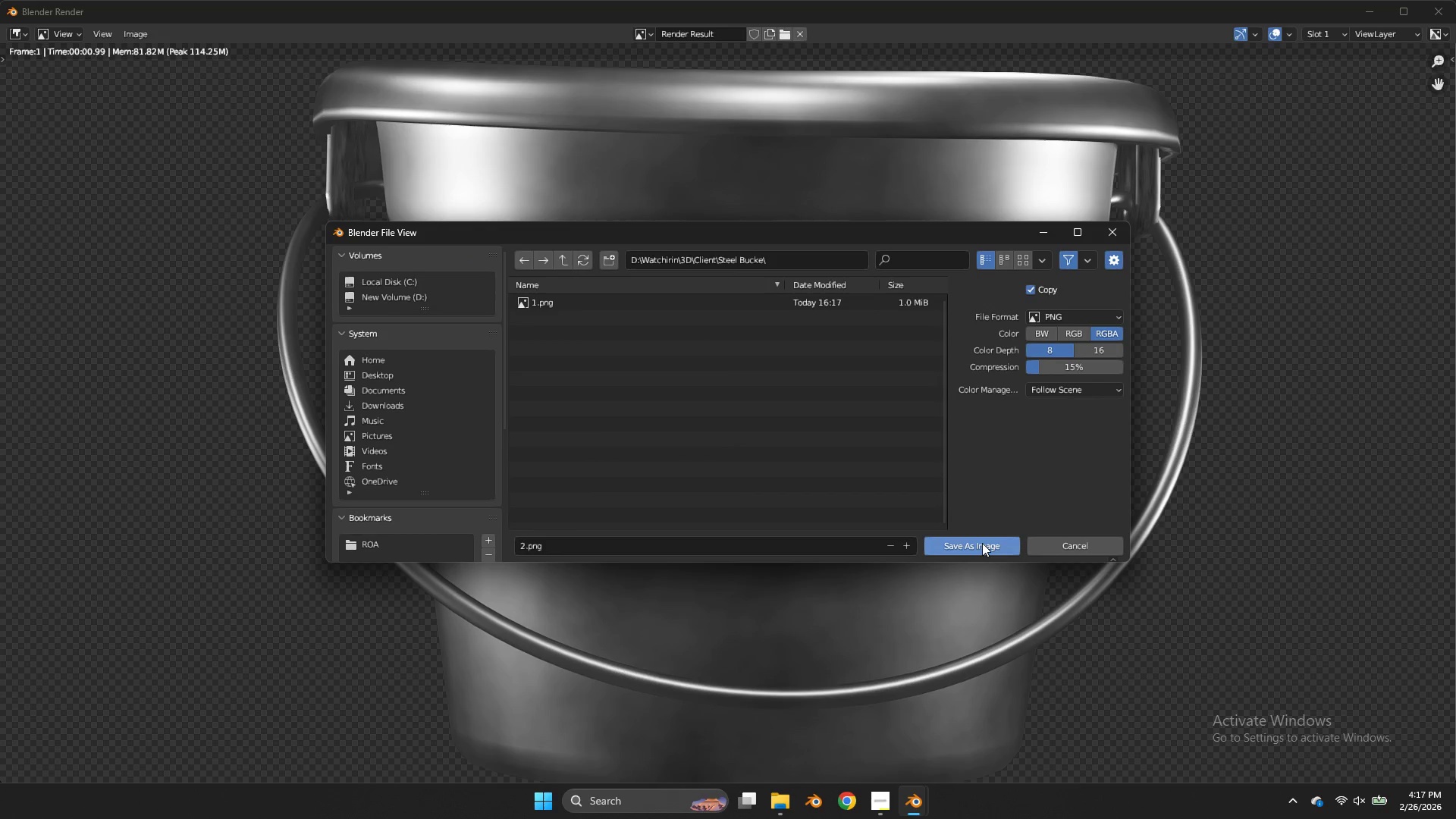 
double_click([982, 543])
 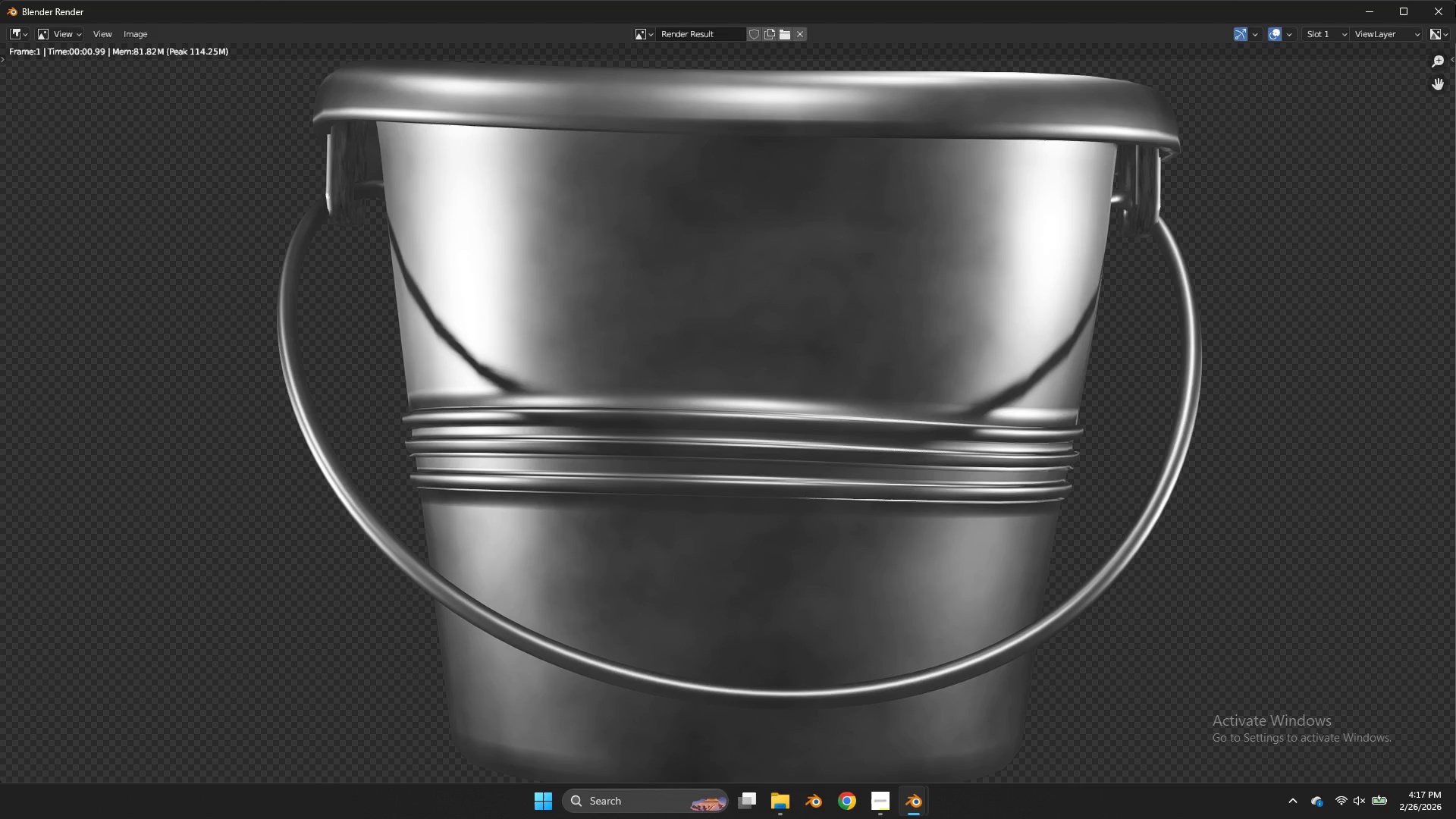 
left_click([1455, 11])
 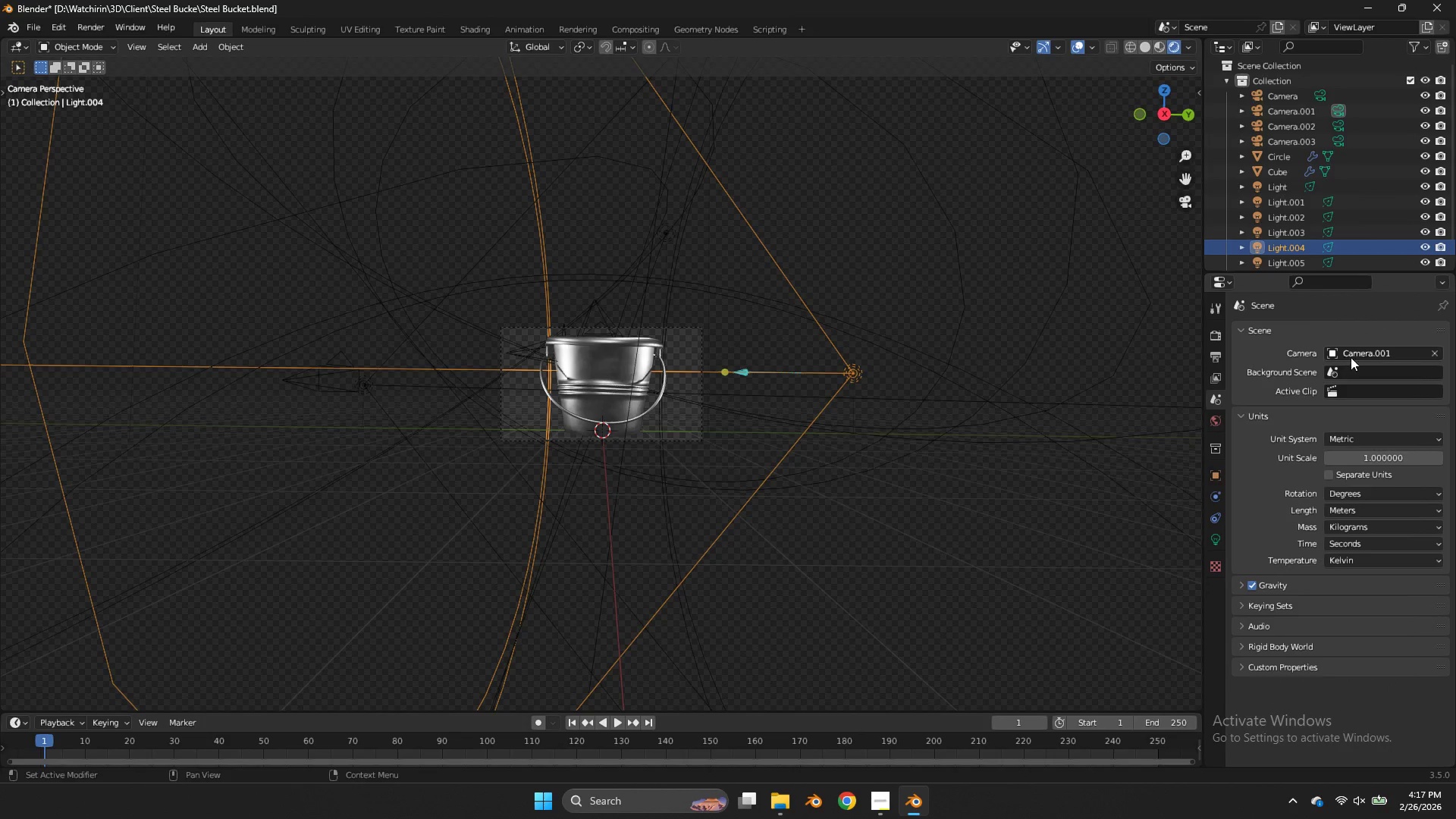 
left_click([1356, 353])
 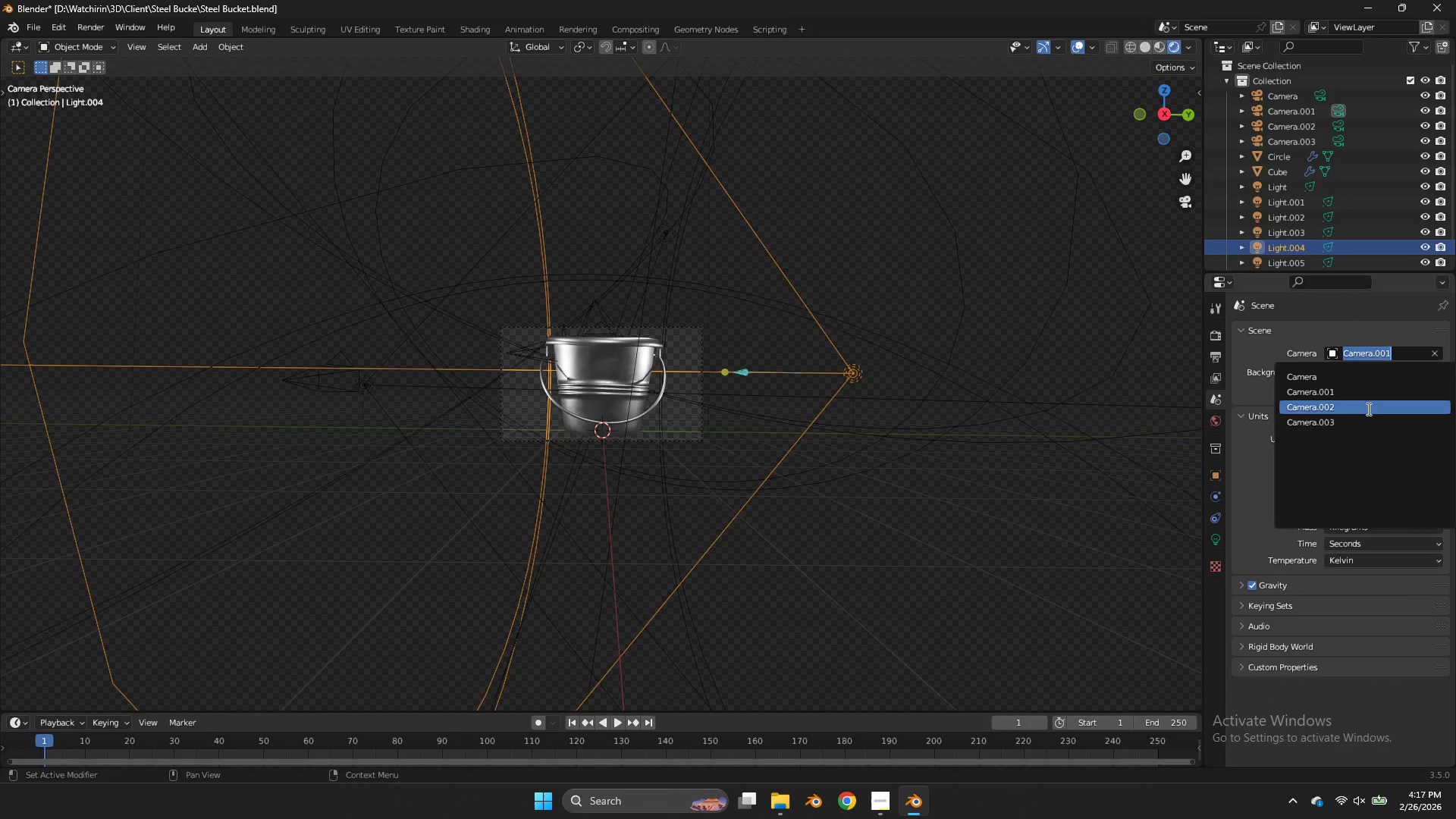 
left_click([1367, 409])
 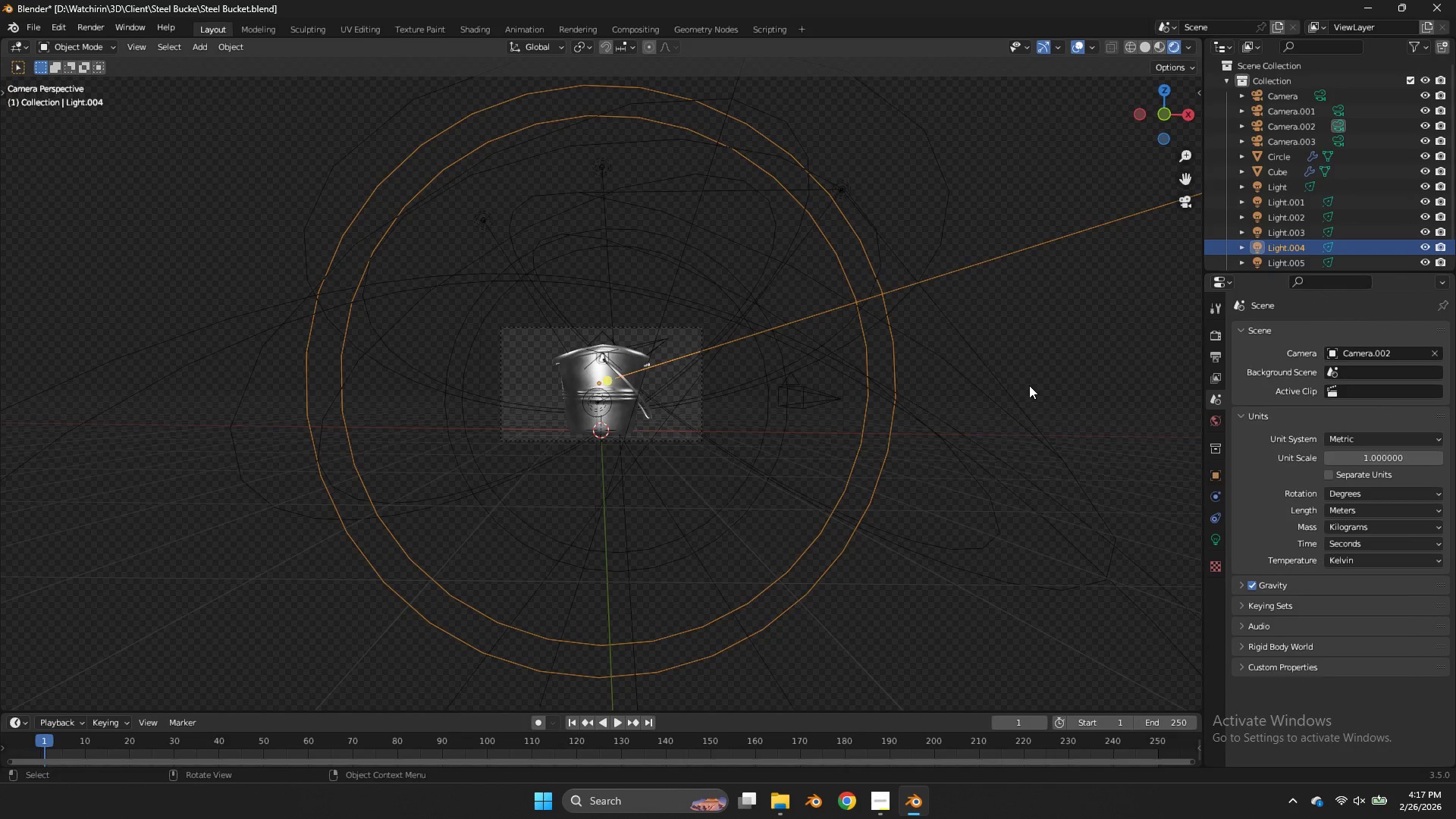 
key(F12)
 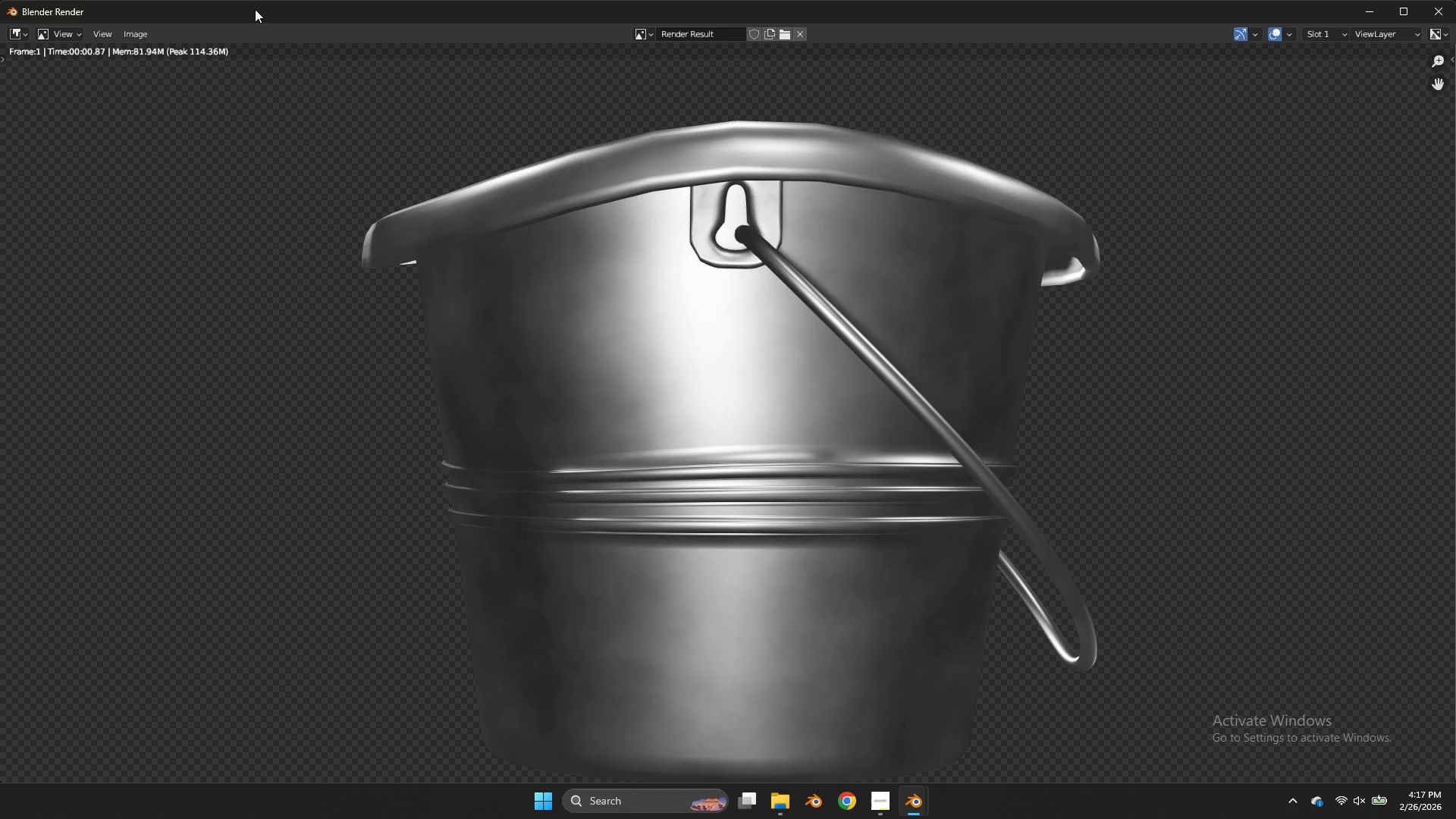 
left_click([149, 30])
 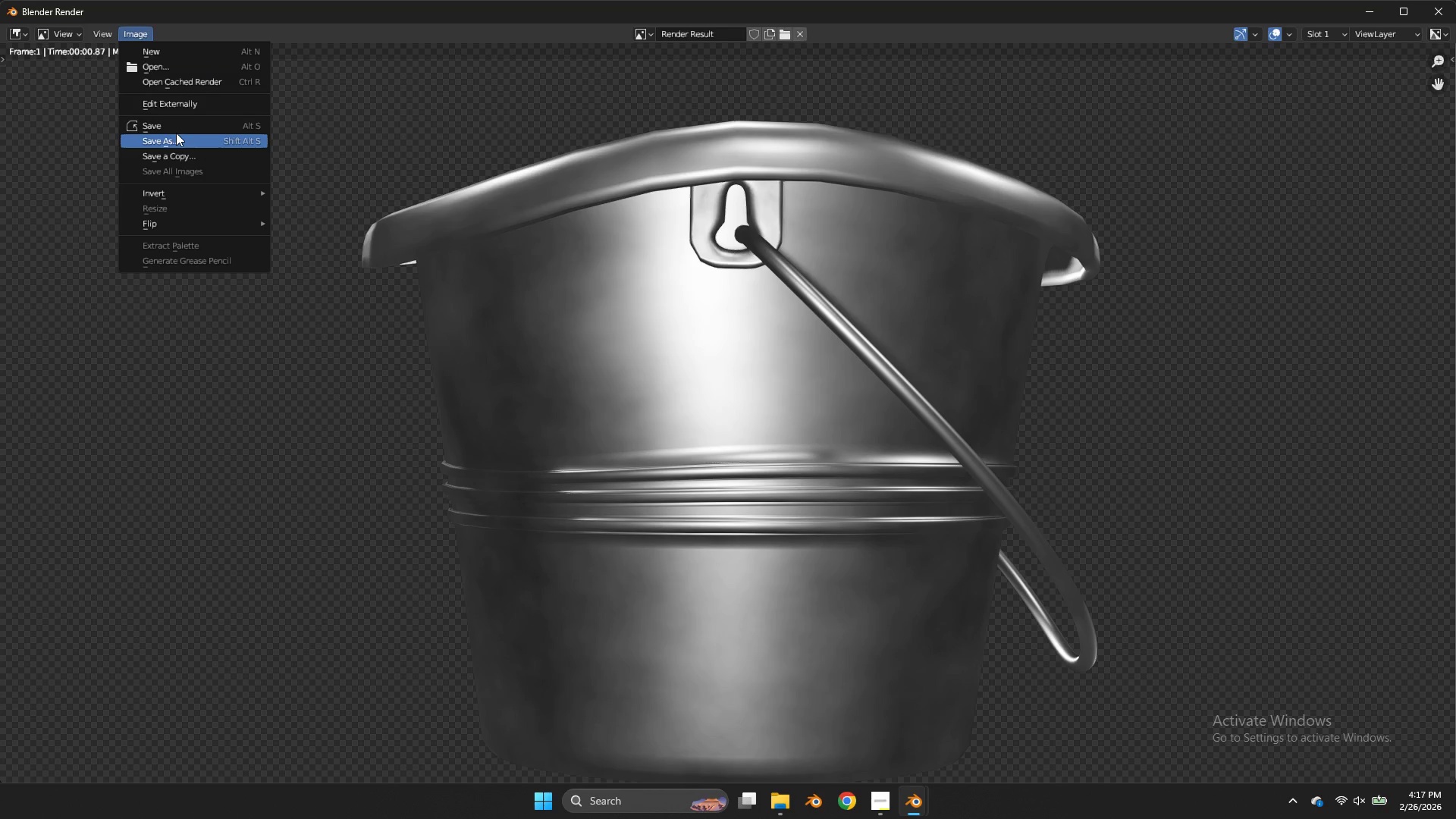 
left_click([179, 142])
 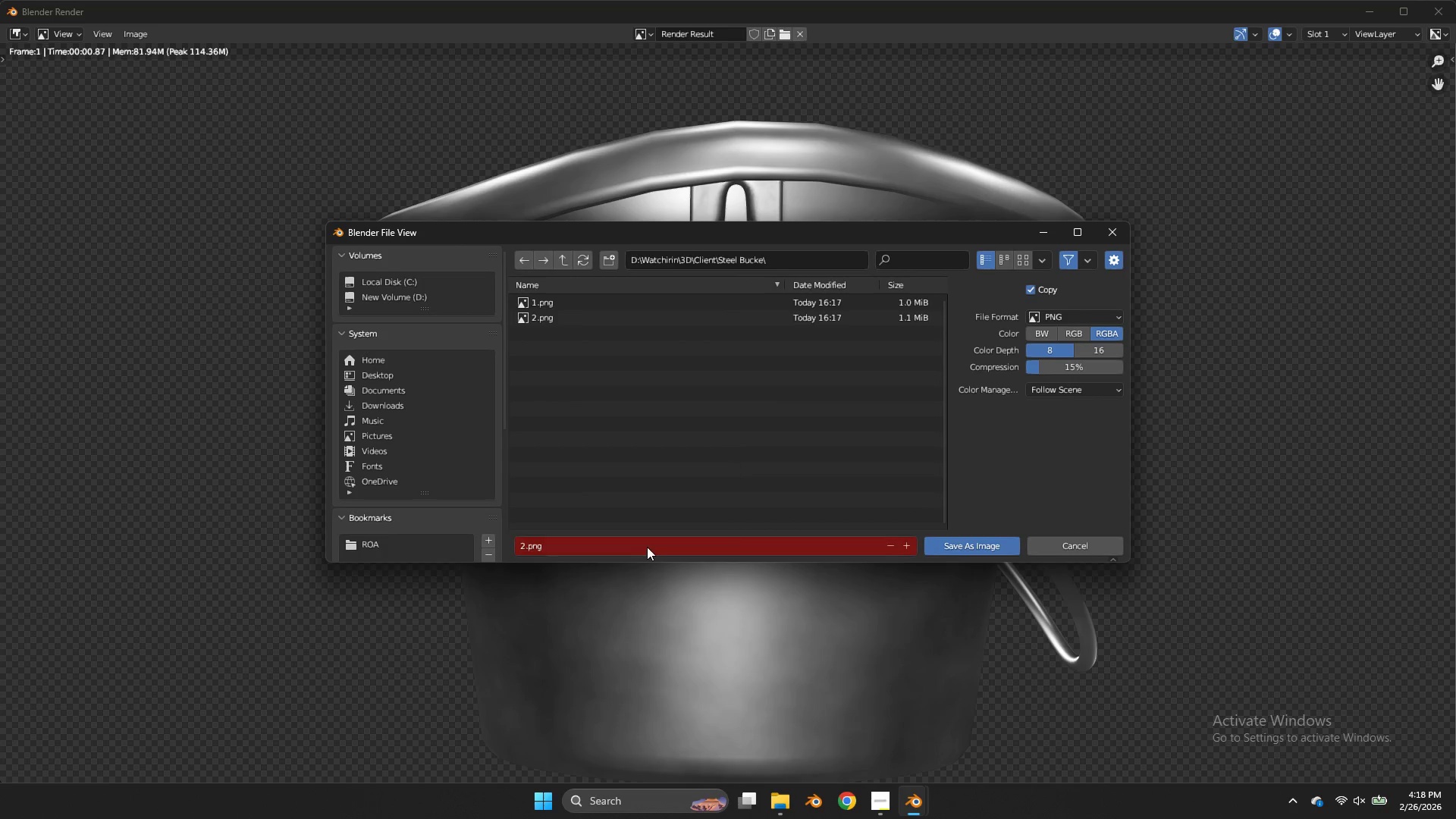 
left_click([647, 547])
 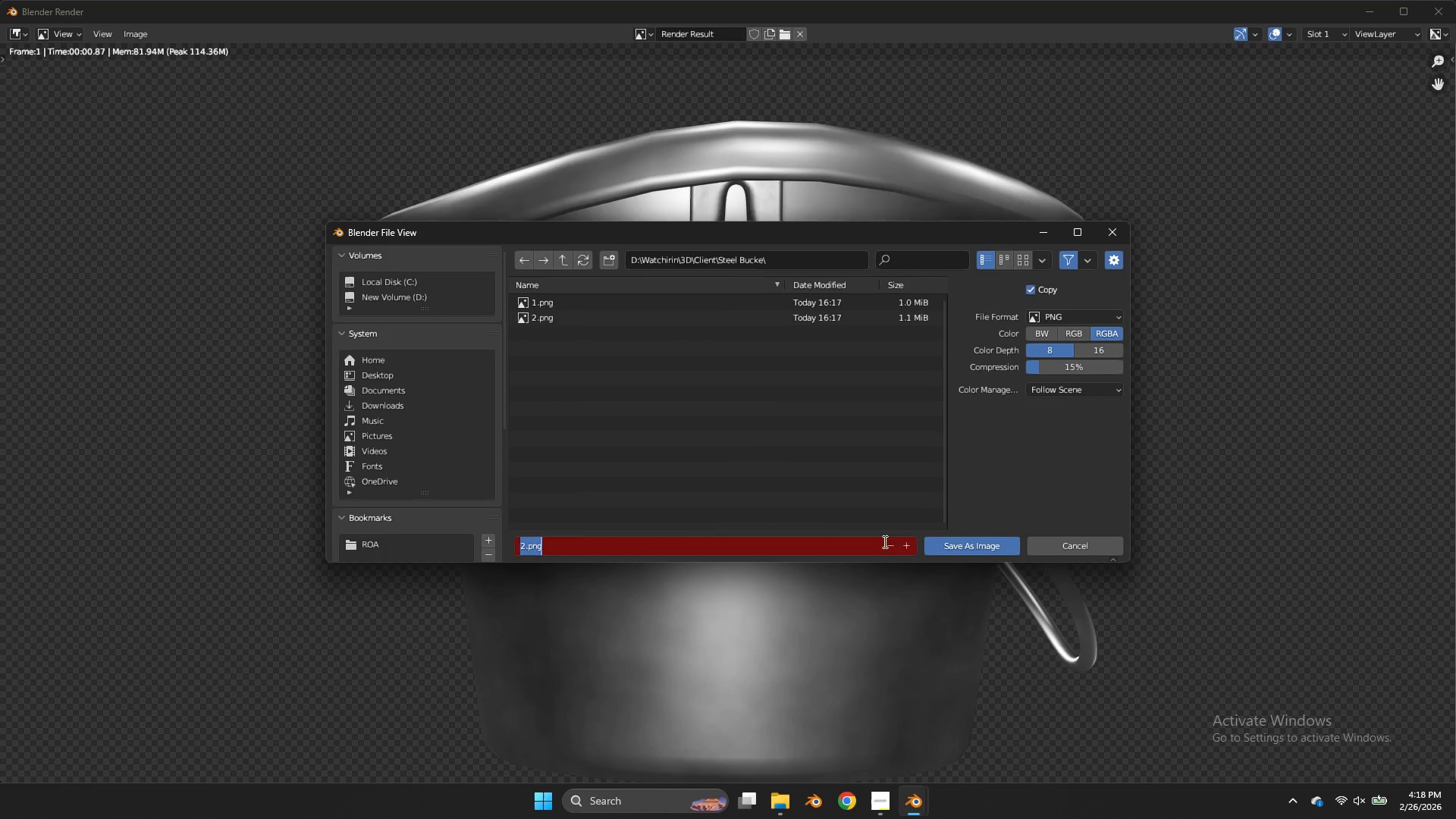 
key(3)
 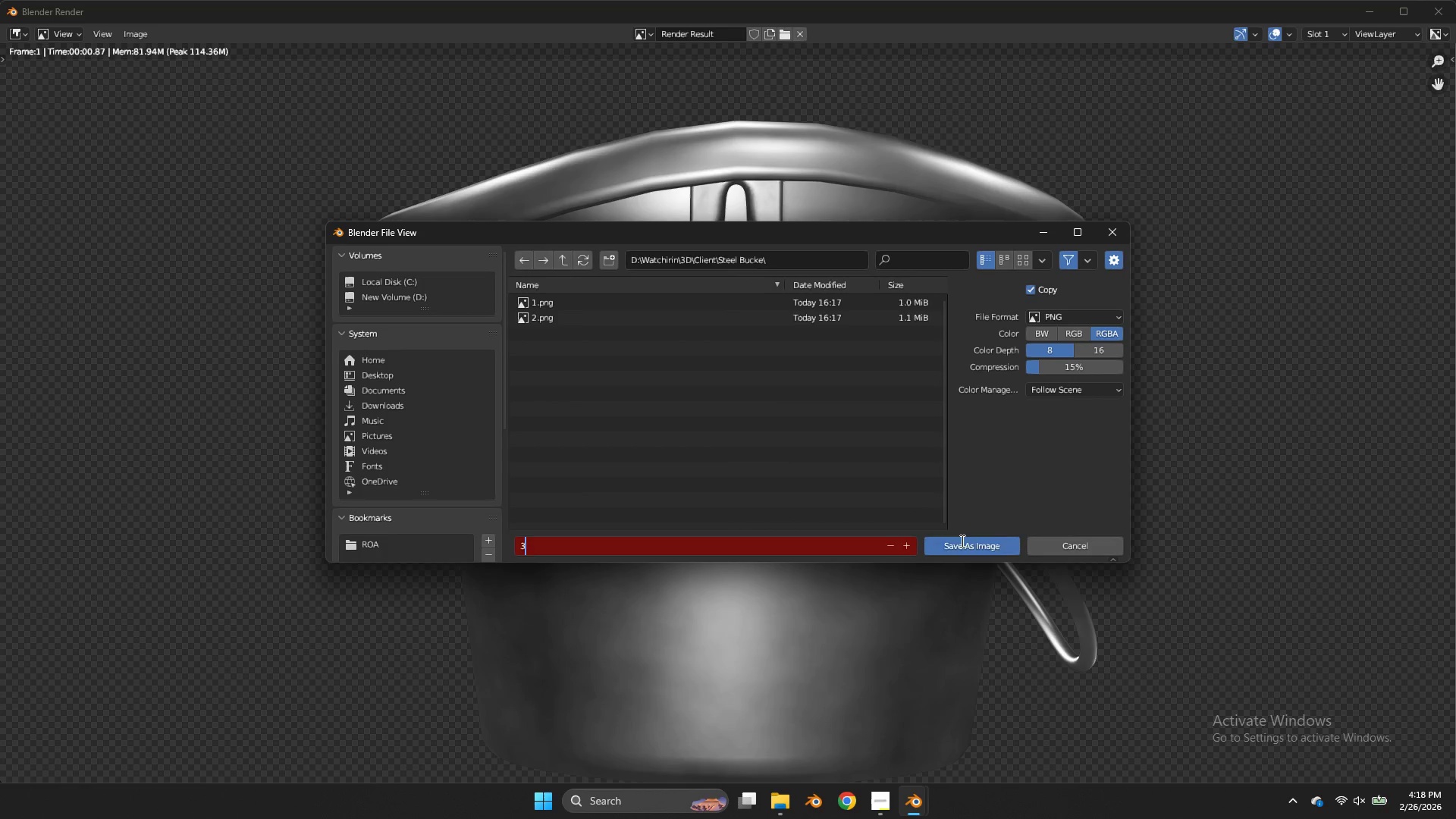 
left_click([962, 541])
 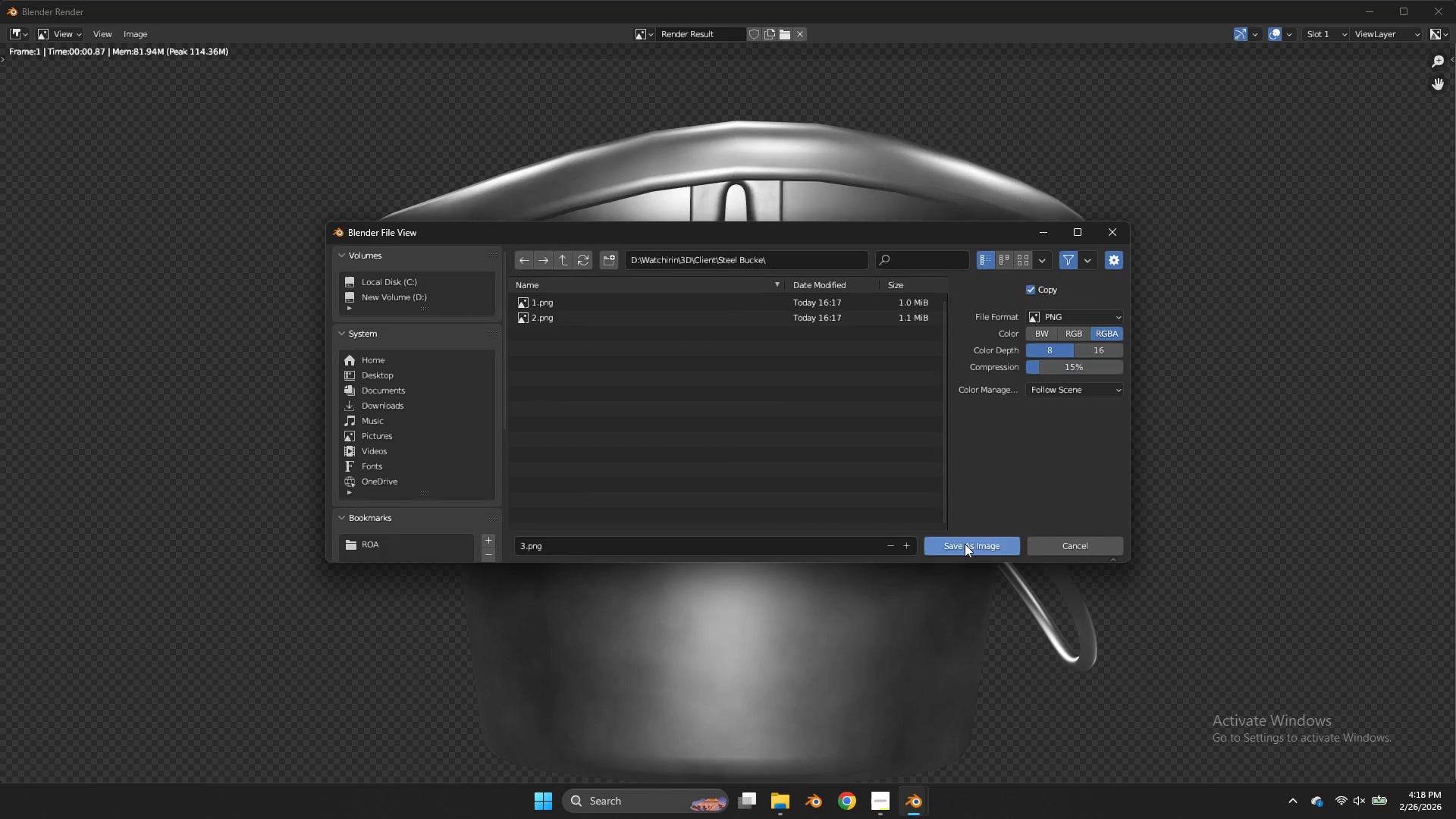 
left_click([965, 544])
 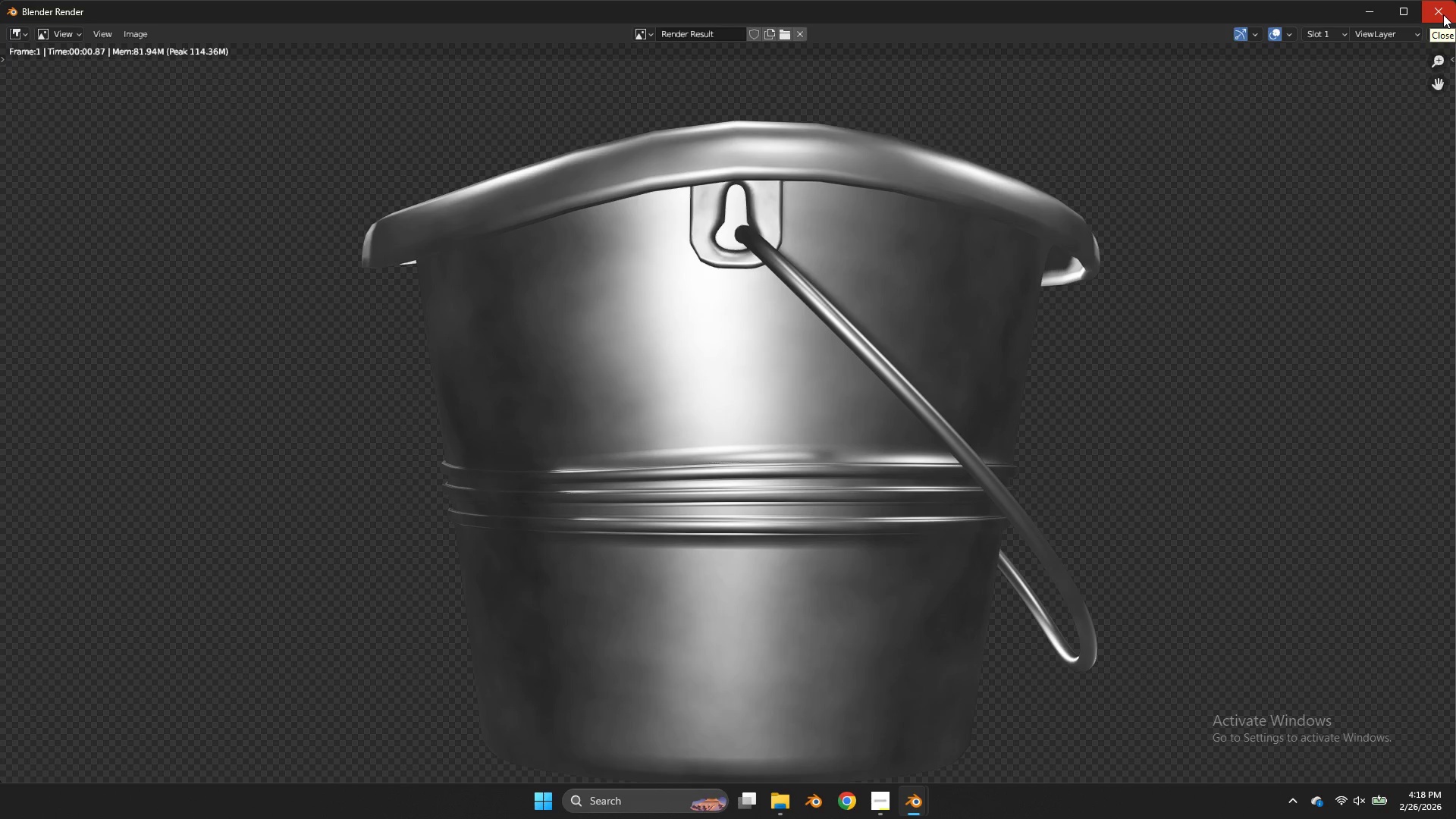 
wait(7.09)
 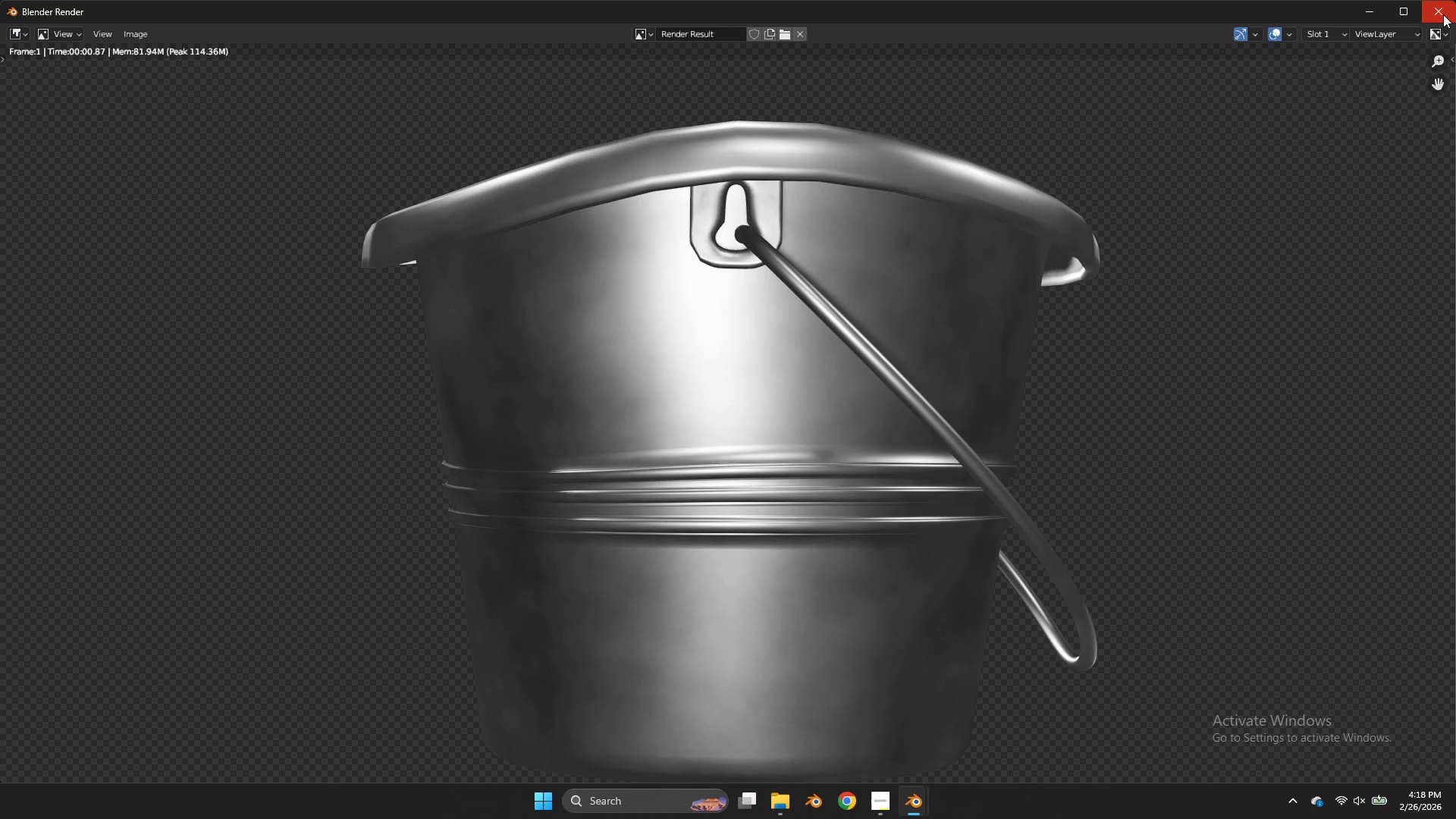 
left_click([1443, 14])
 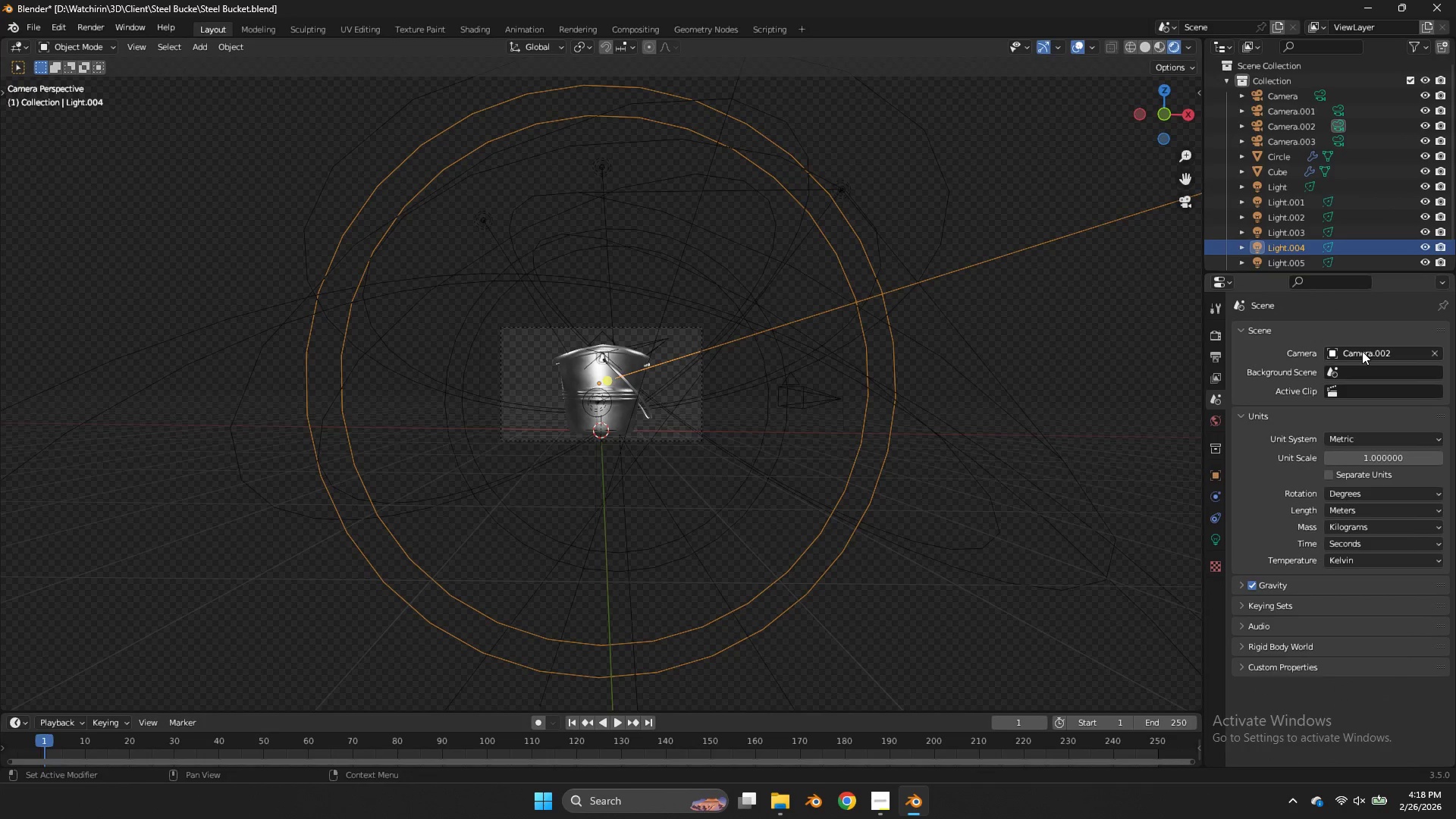 
left_click([1364, 354])
 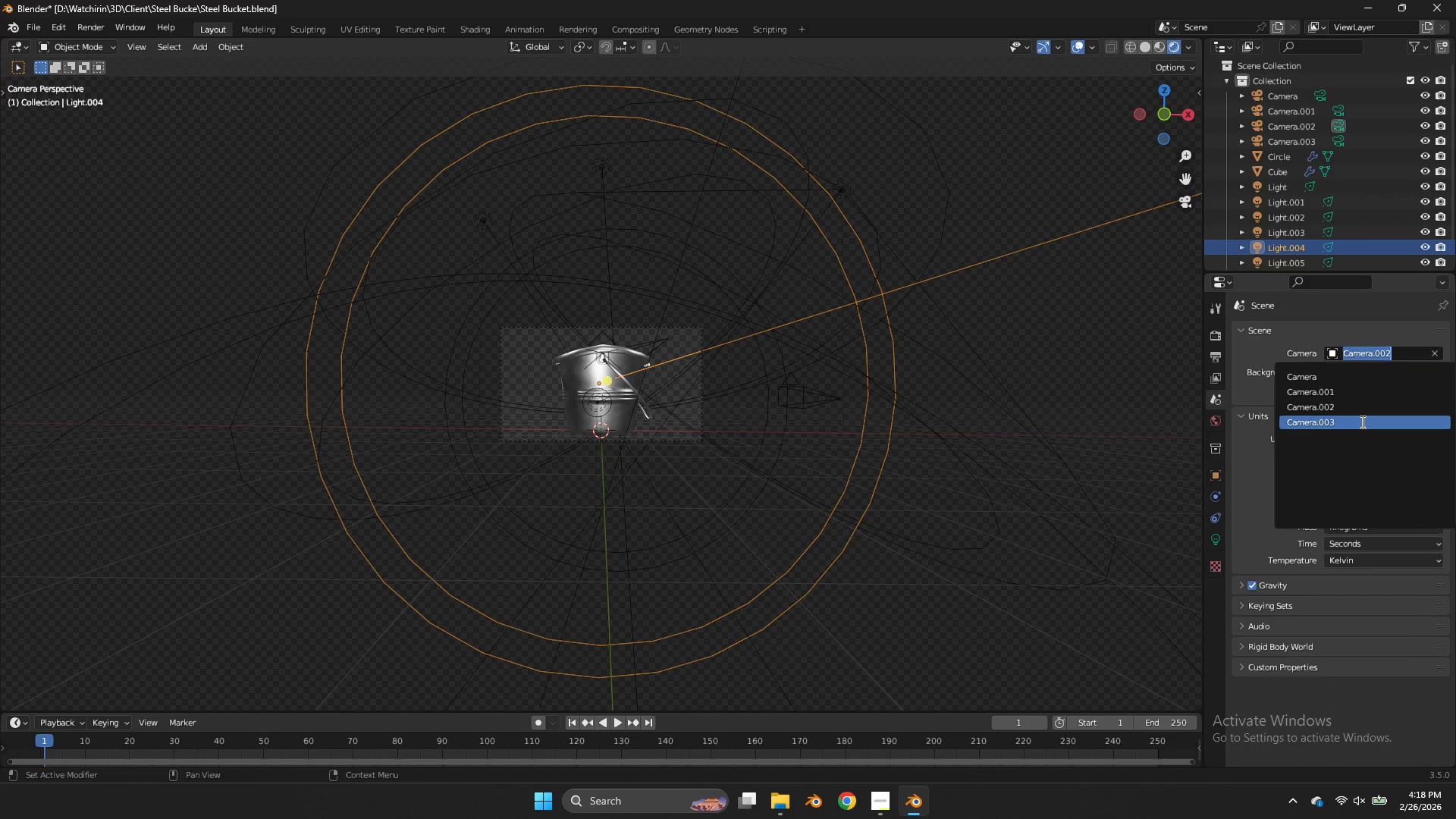 
left_click([1361, 423])
 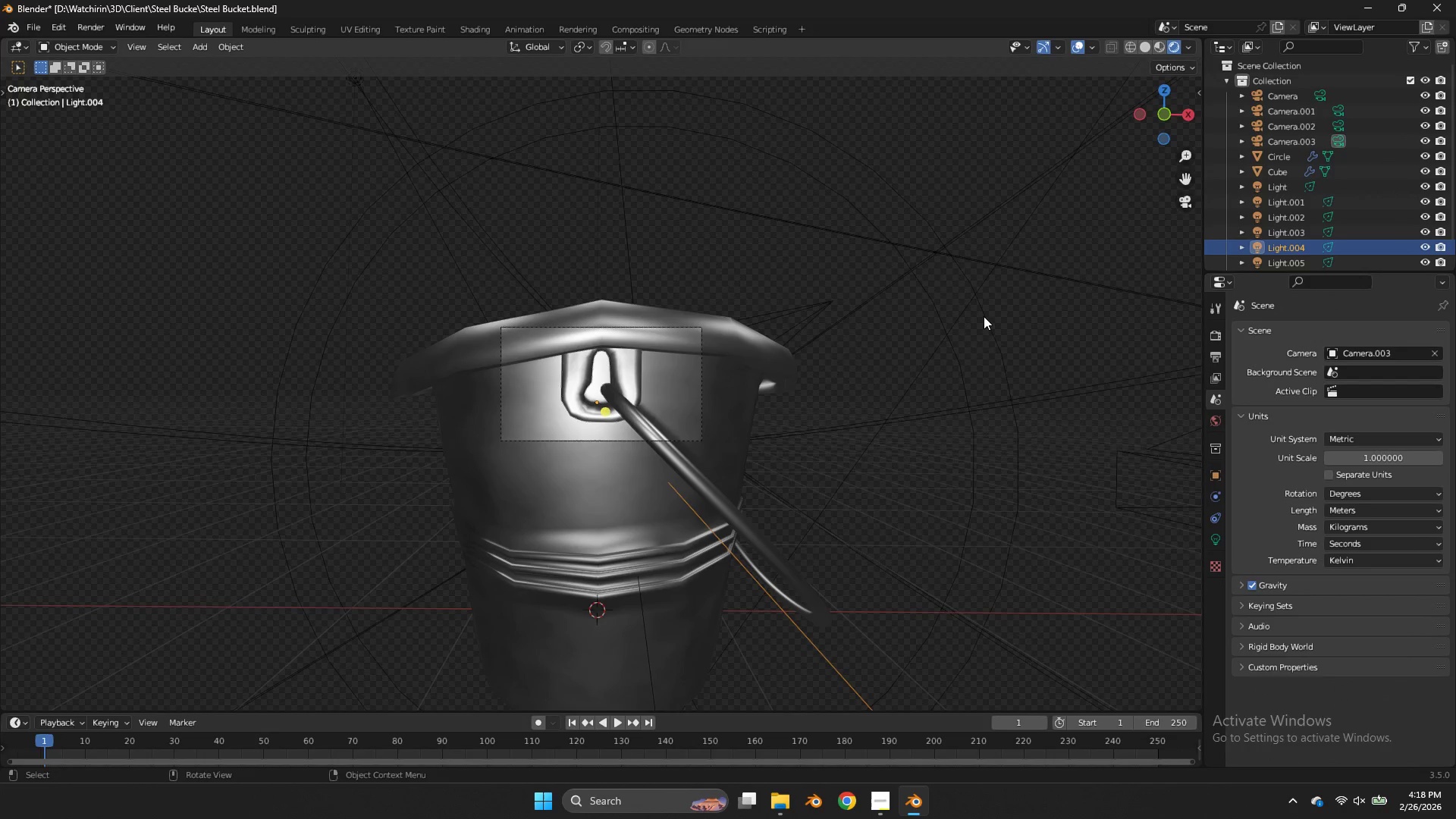 
left_click([984, 316])
 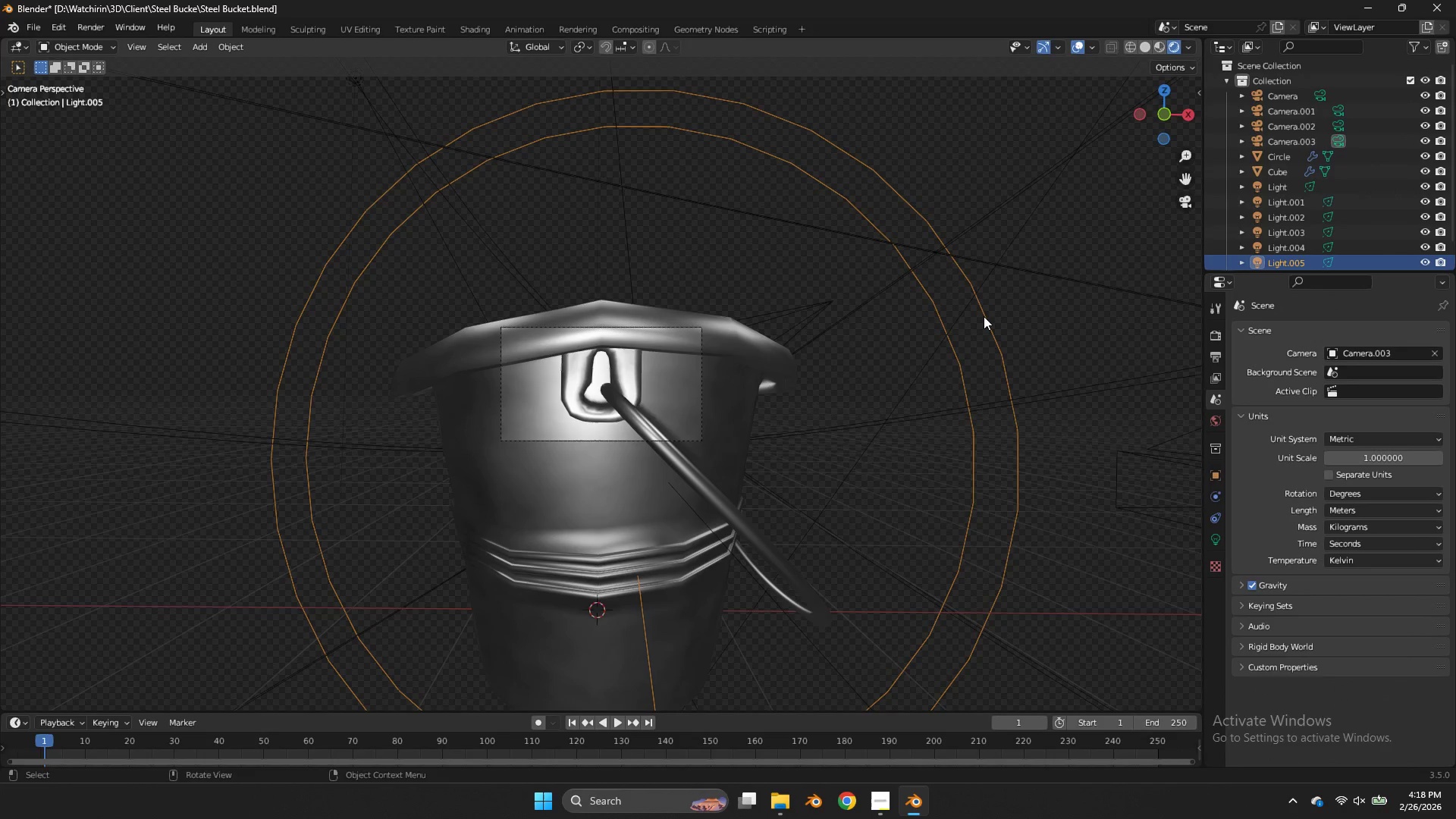 
key(F12)
 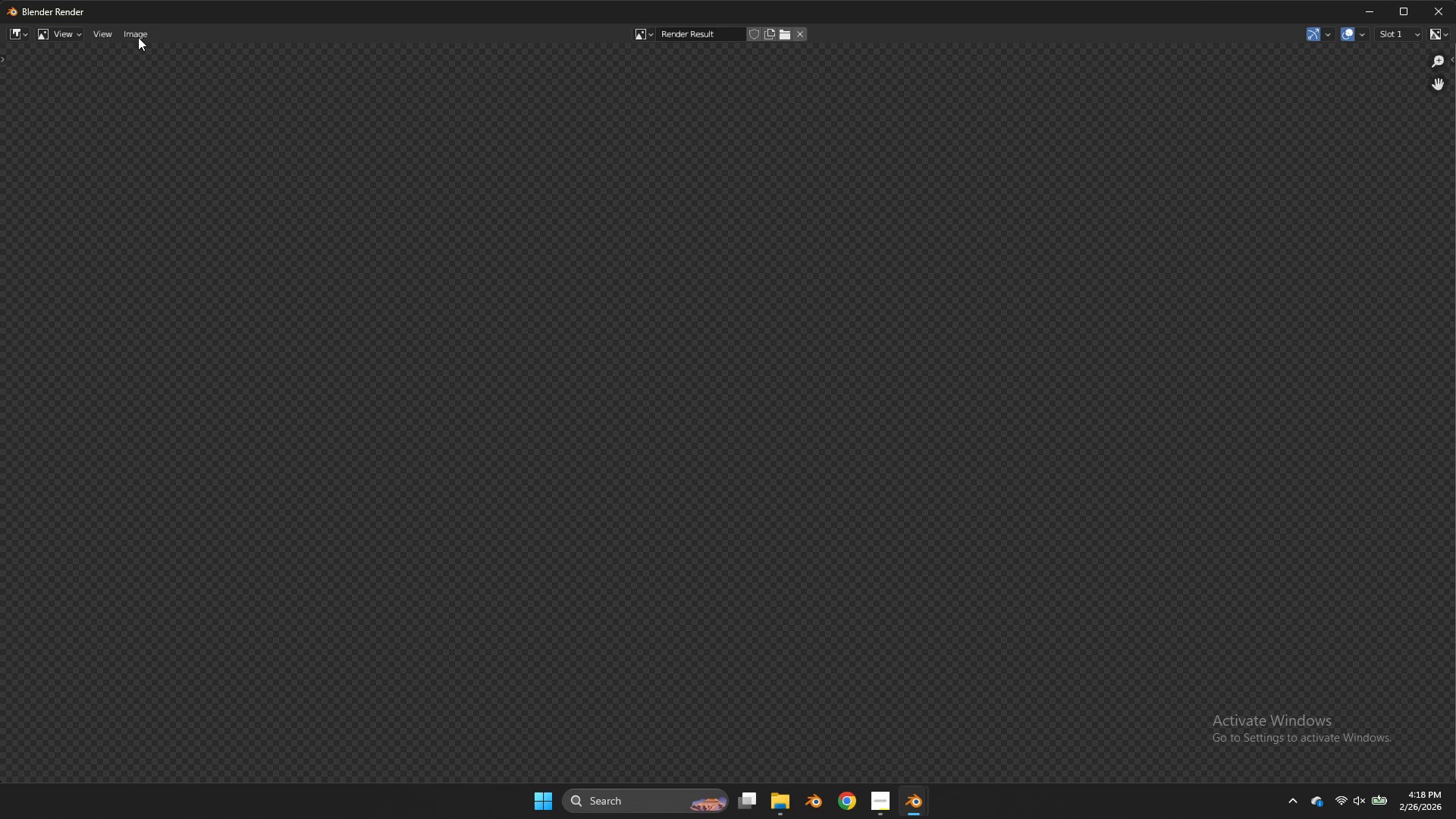 
double_click([138, 33])
 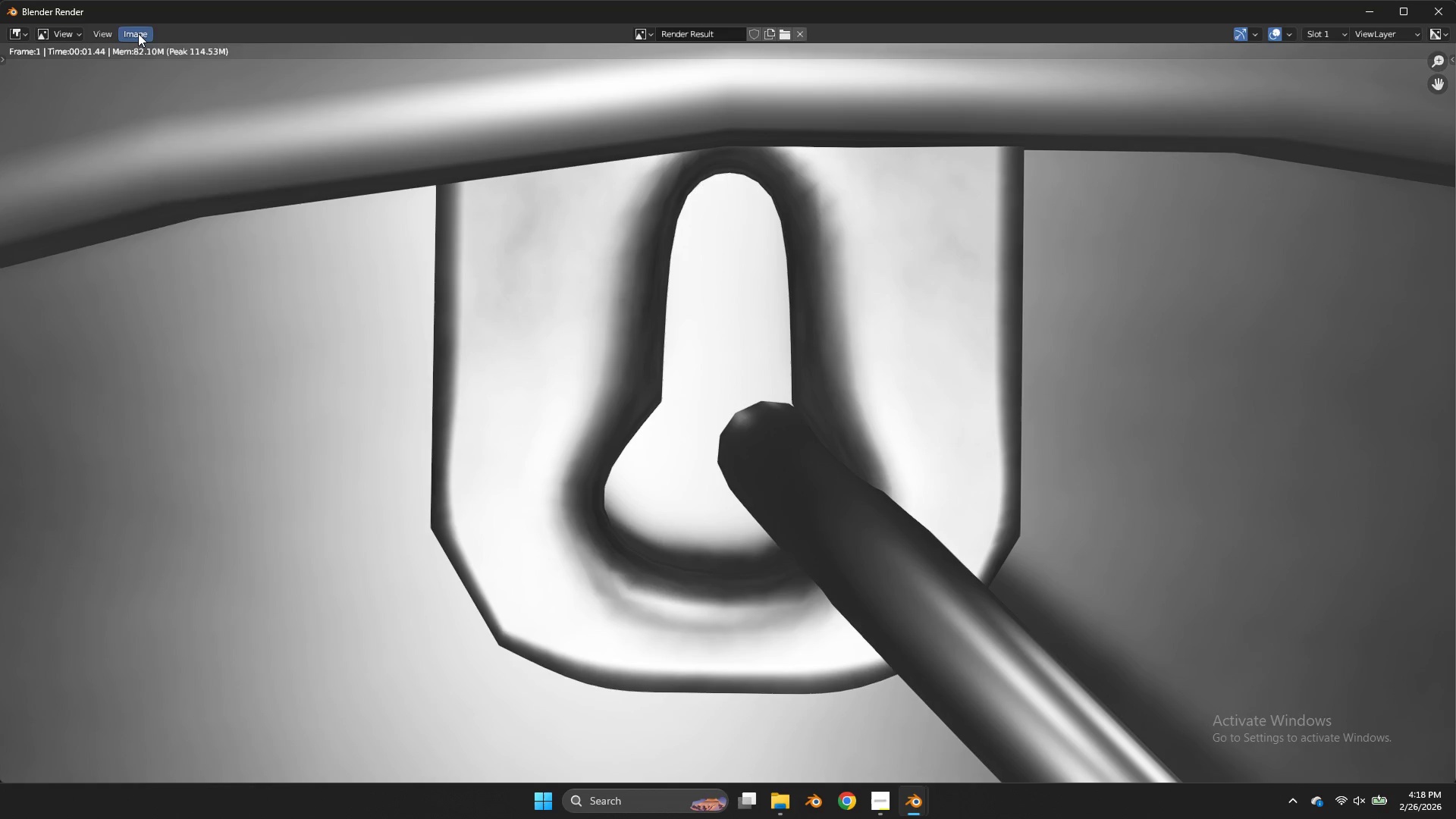 
left_click([138, 33])
 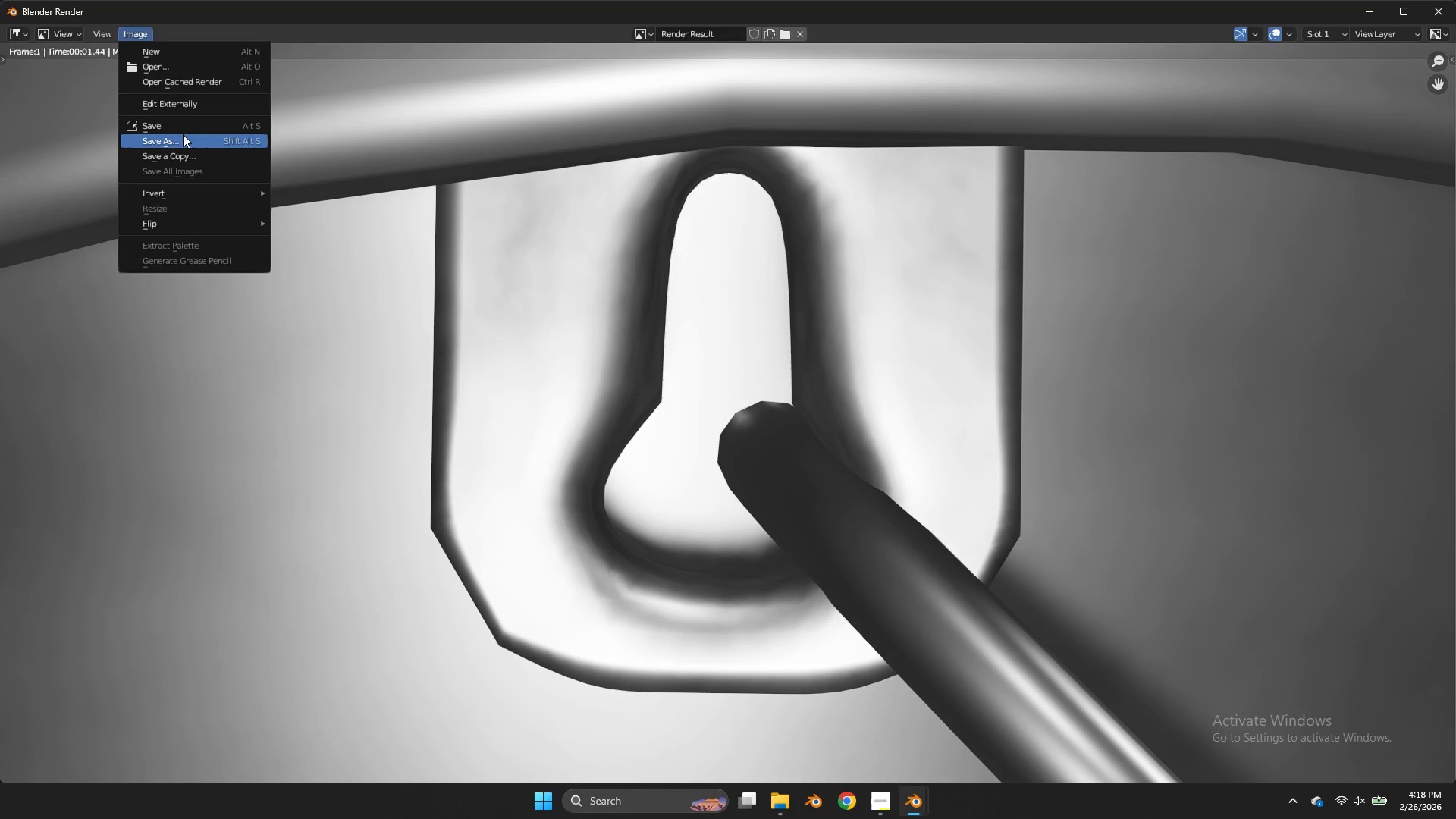 
left_click([184, 139])
 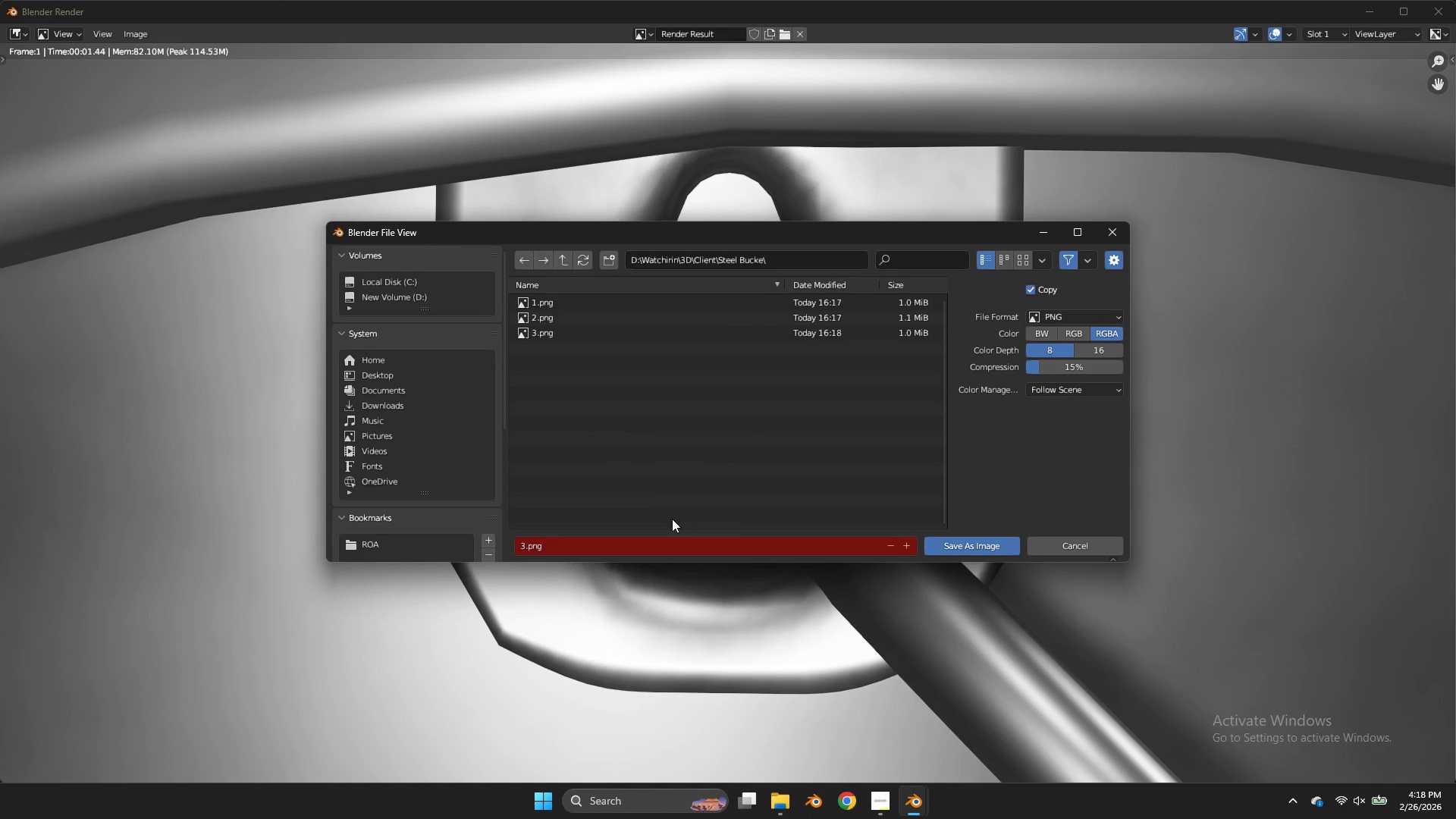 
left_click([675, 551])
 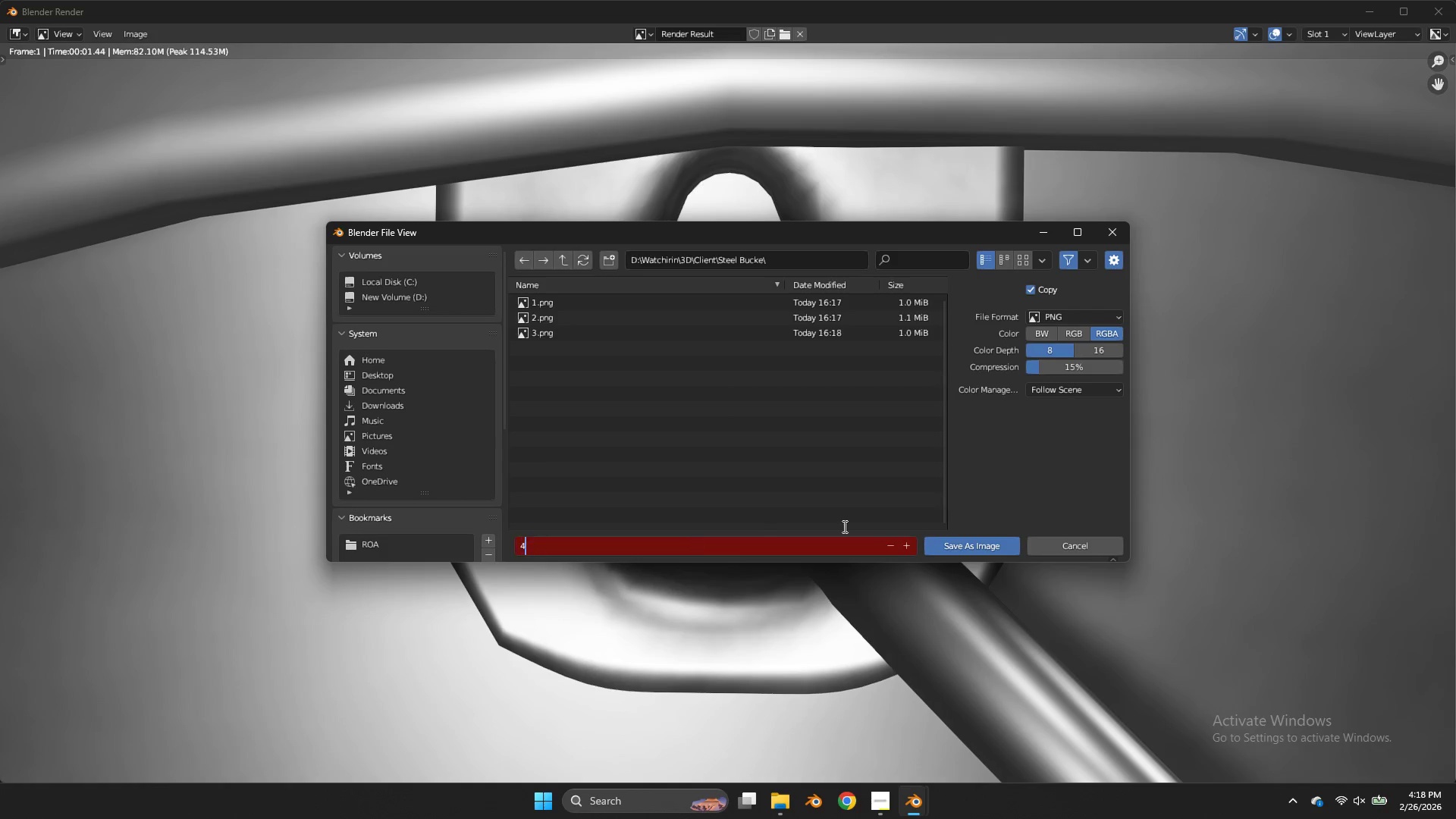 
key(4)
 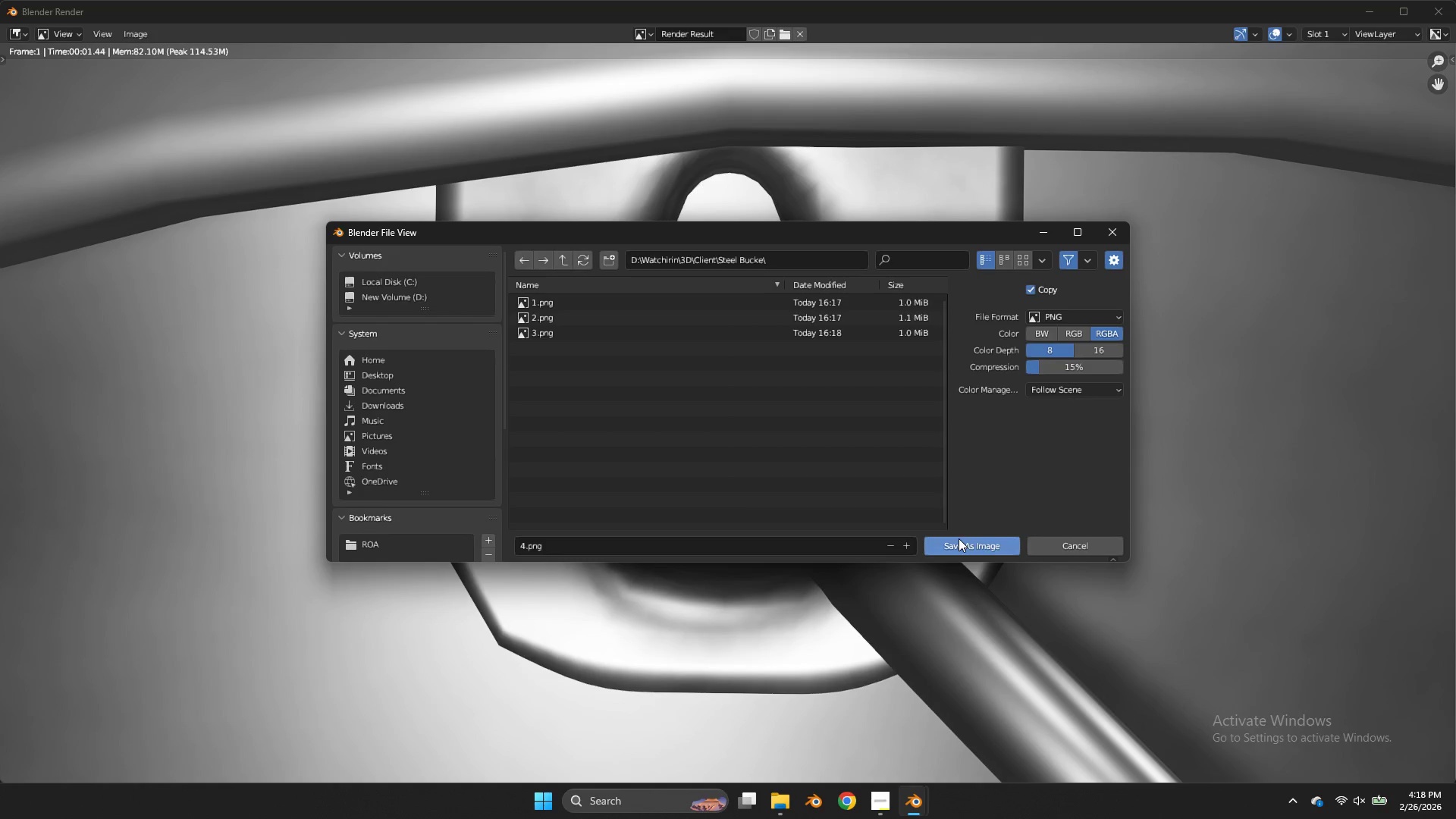 
double_click([962, 542])
 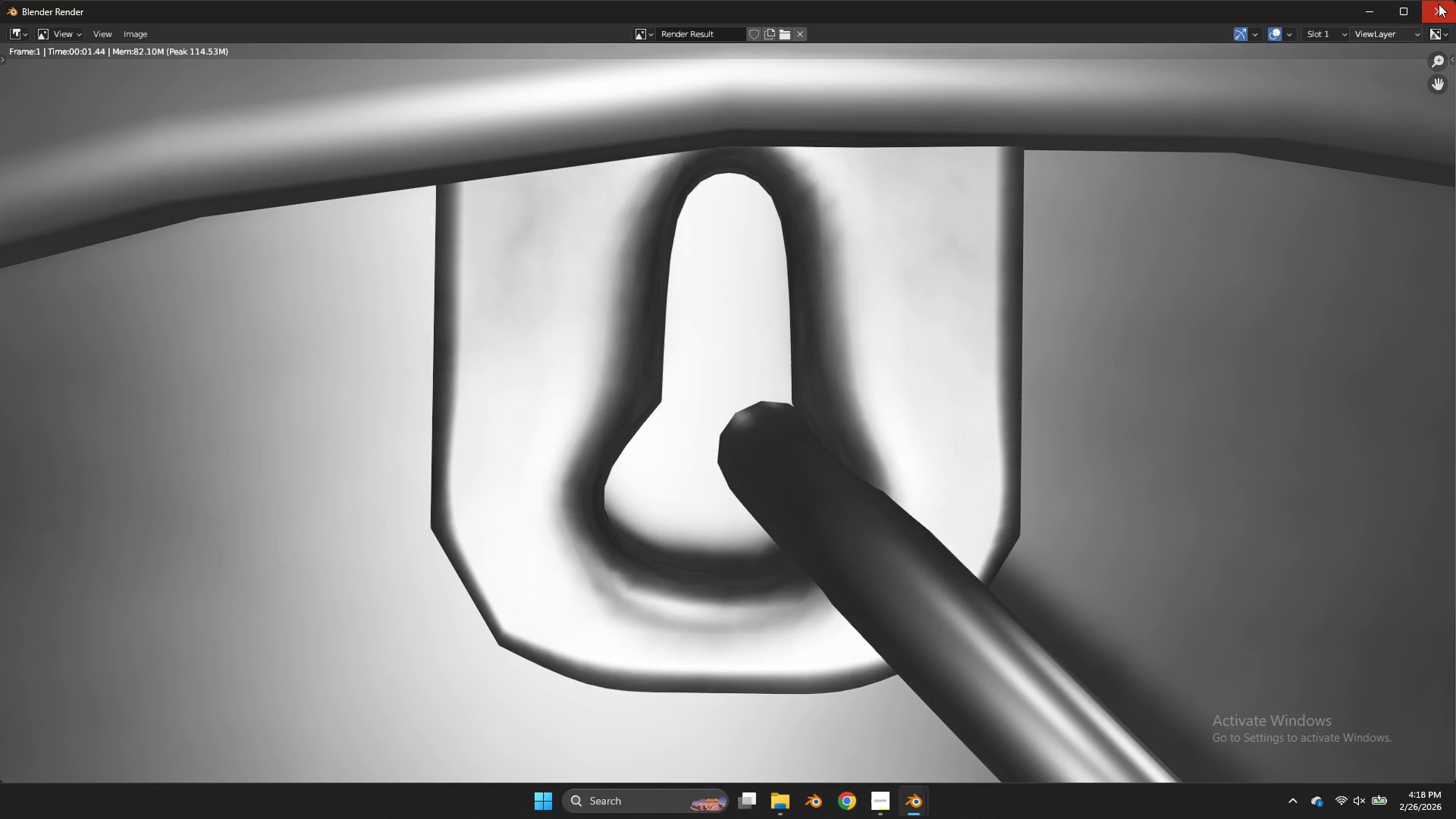 
left_click([1439, 4])
 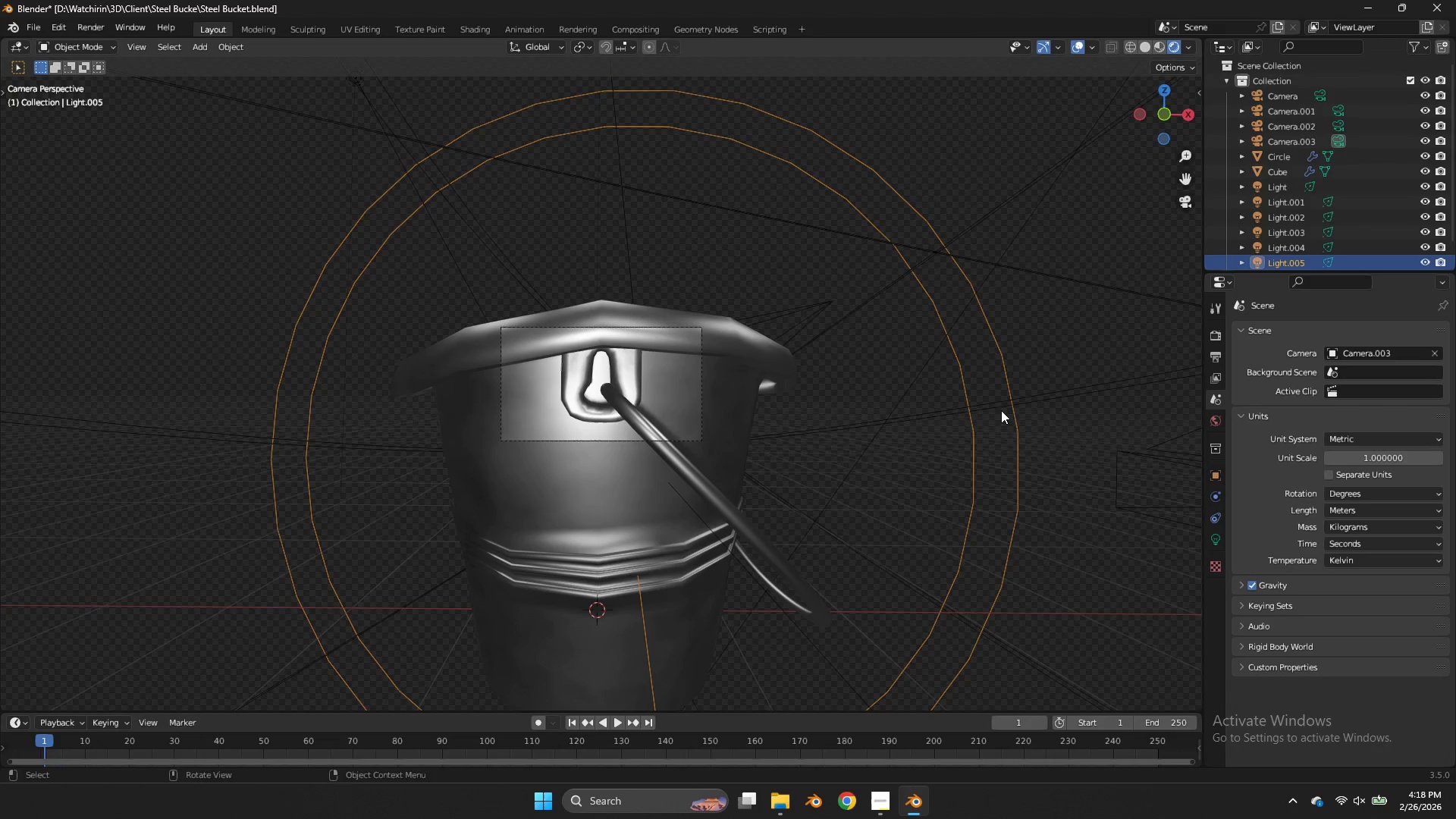 
left_click([848, 452])
 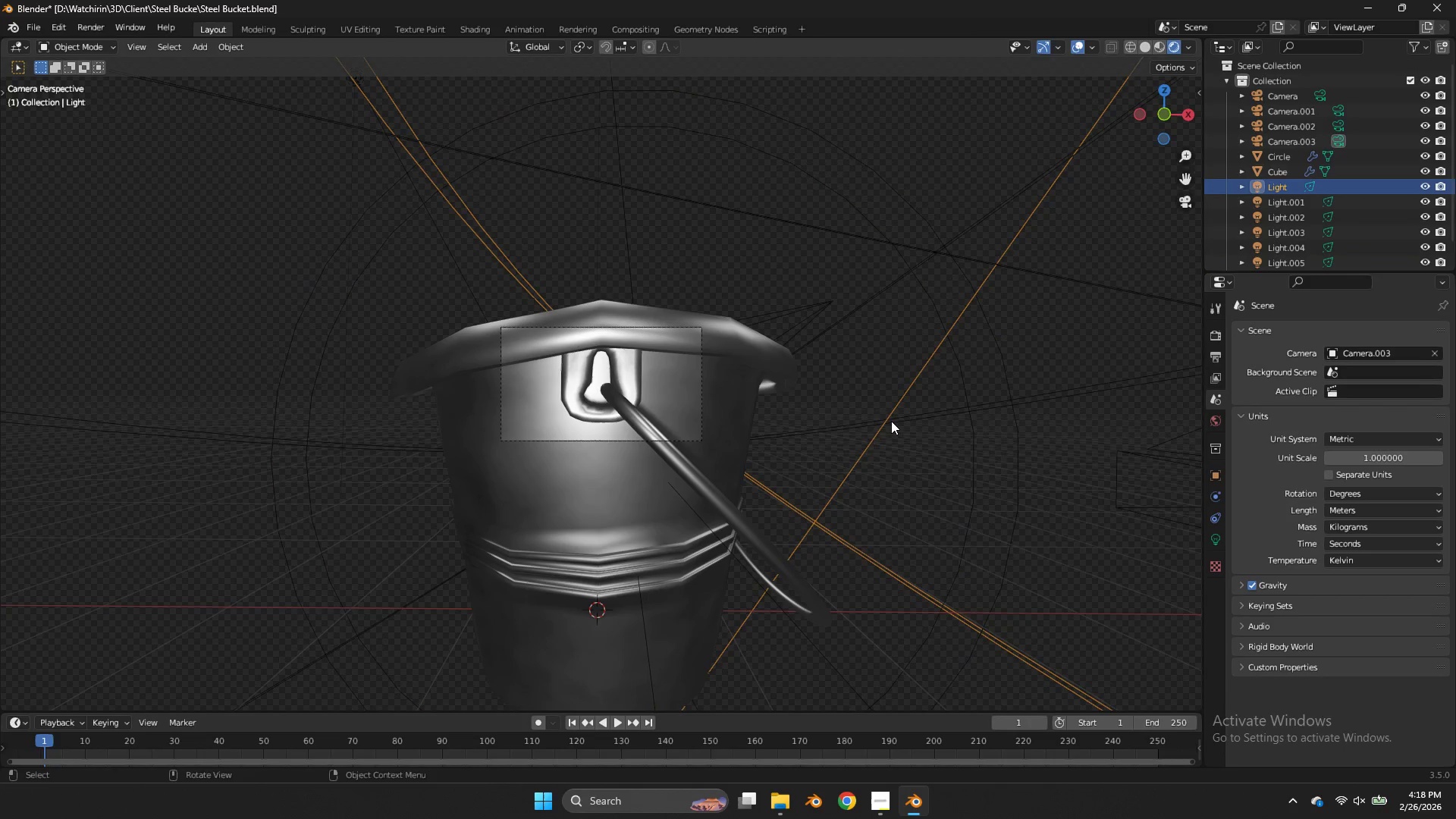 
key(Control+ControlLeft)
 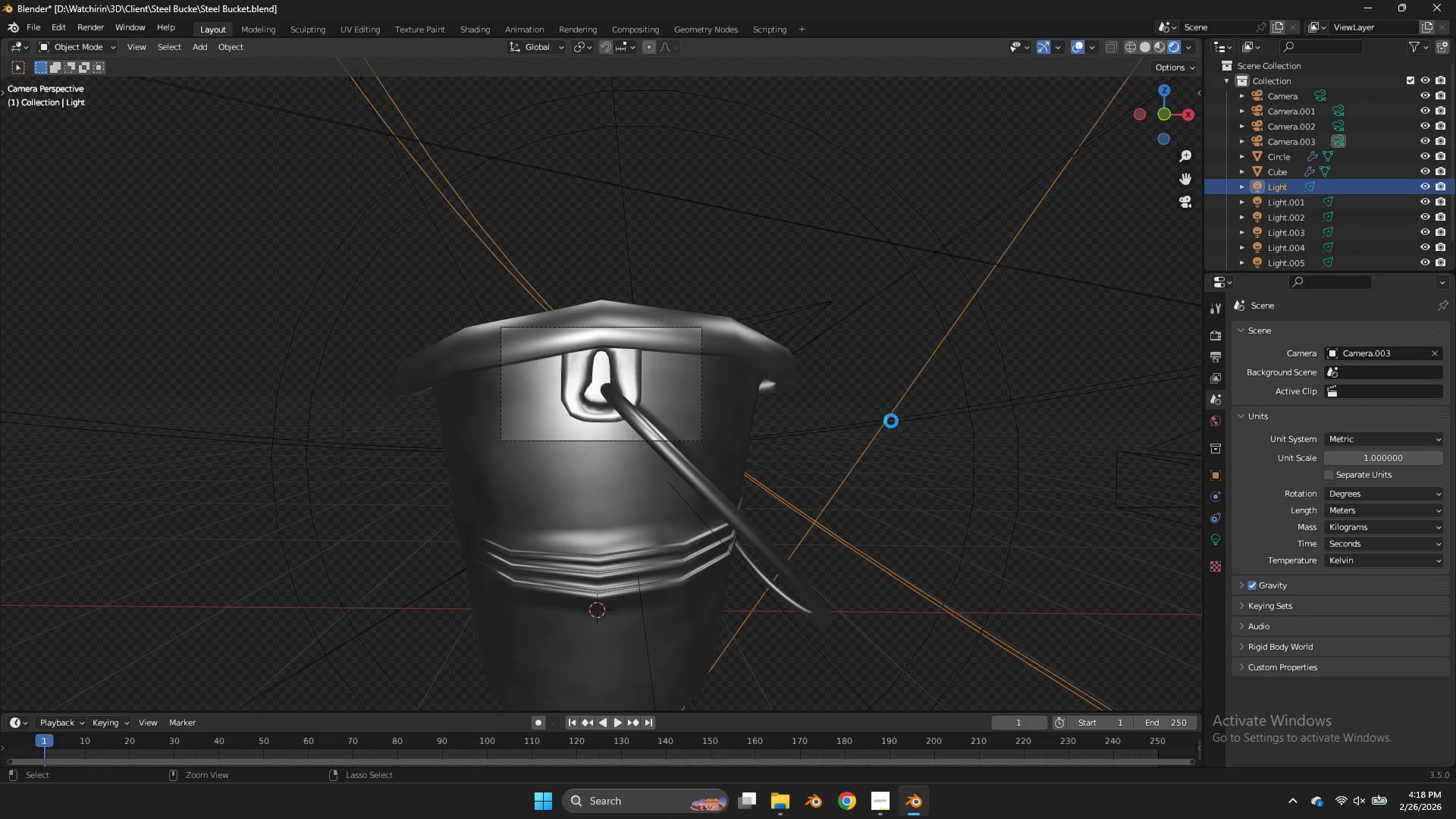 
key(Control+S)
 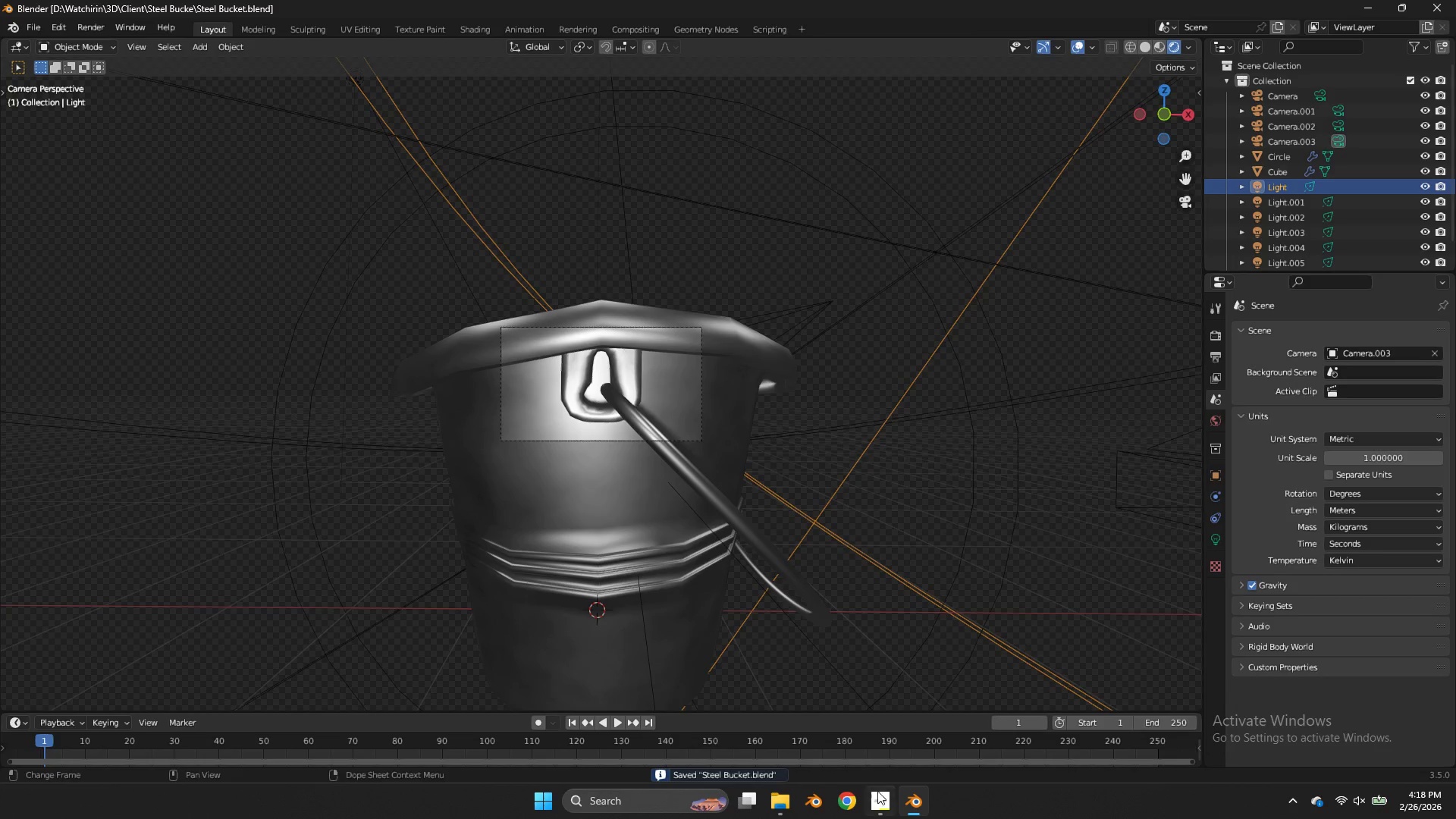 
left_click([883, 799])